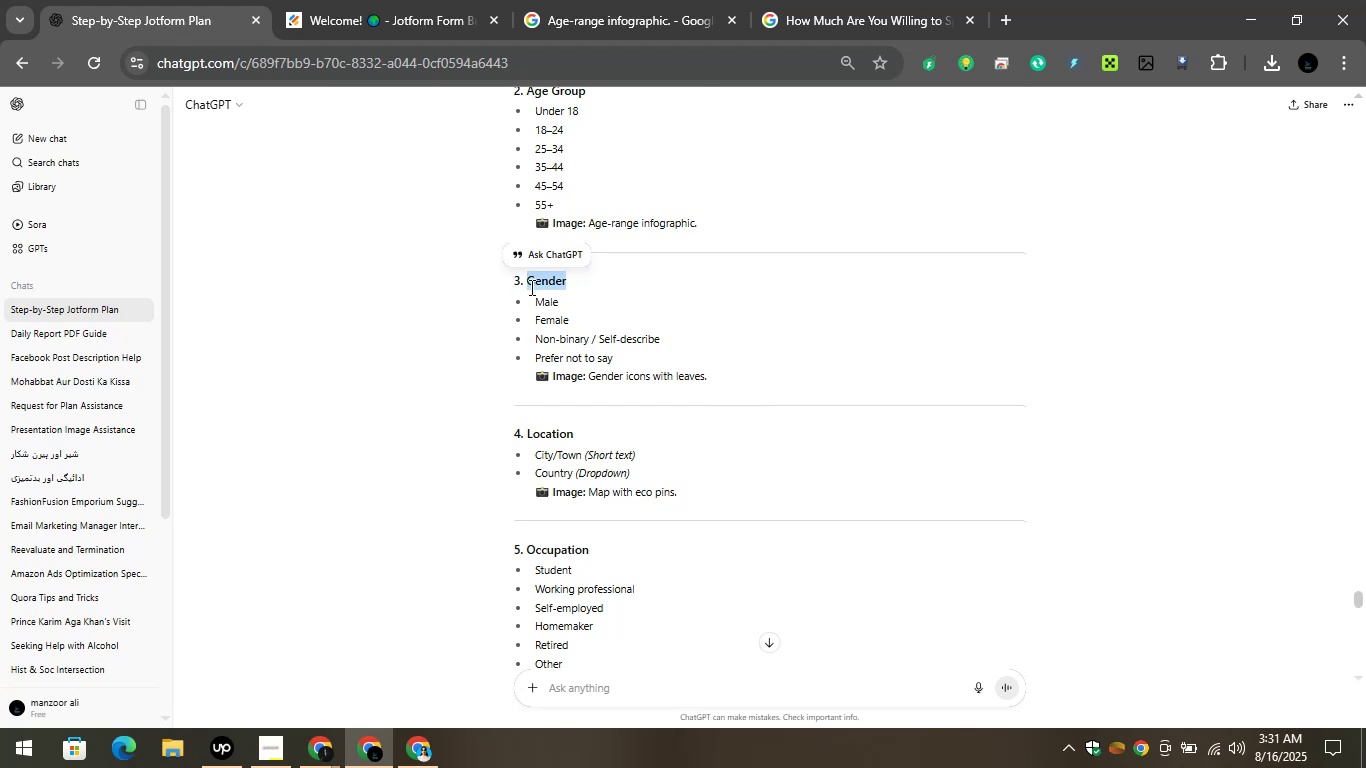 
key(Control+C)
 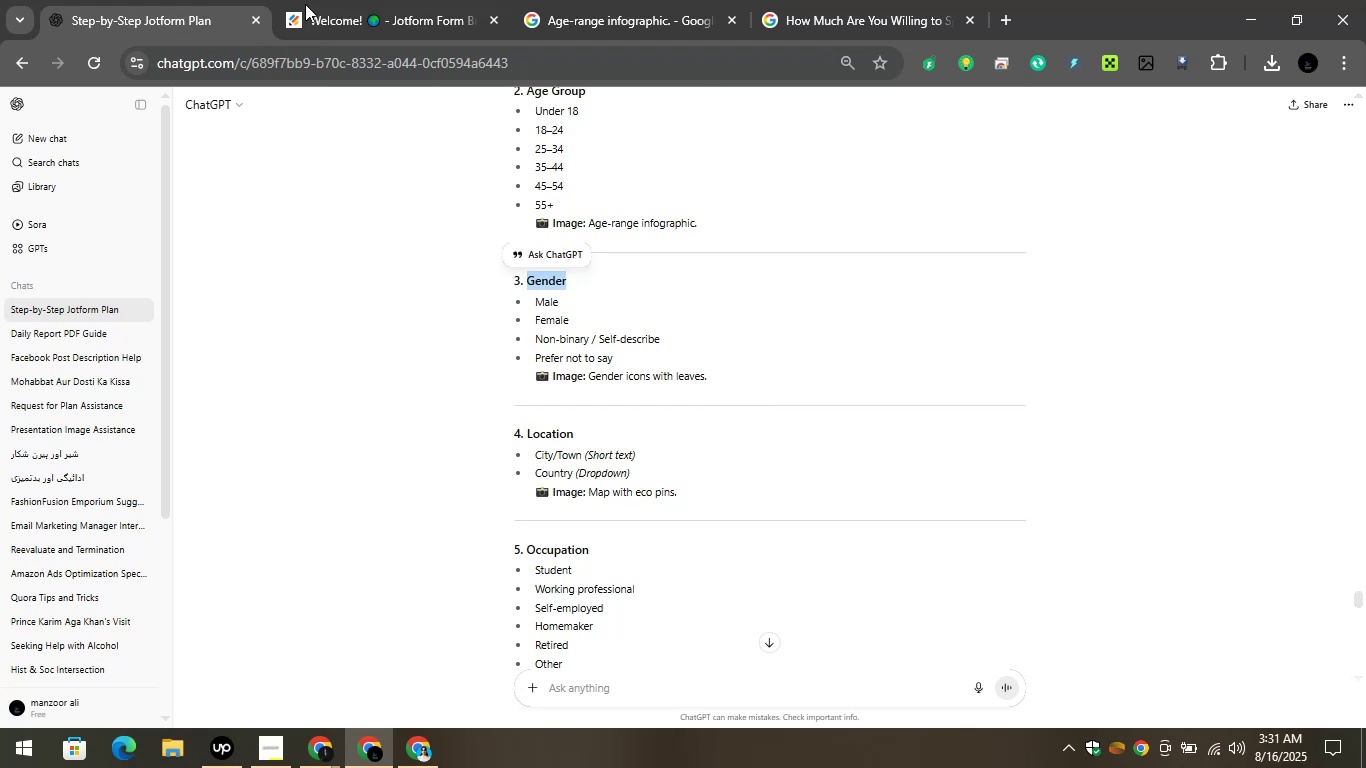 
left_click([302, 0])
 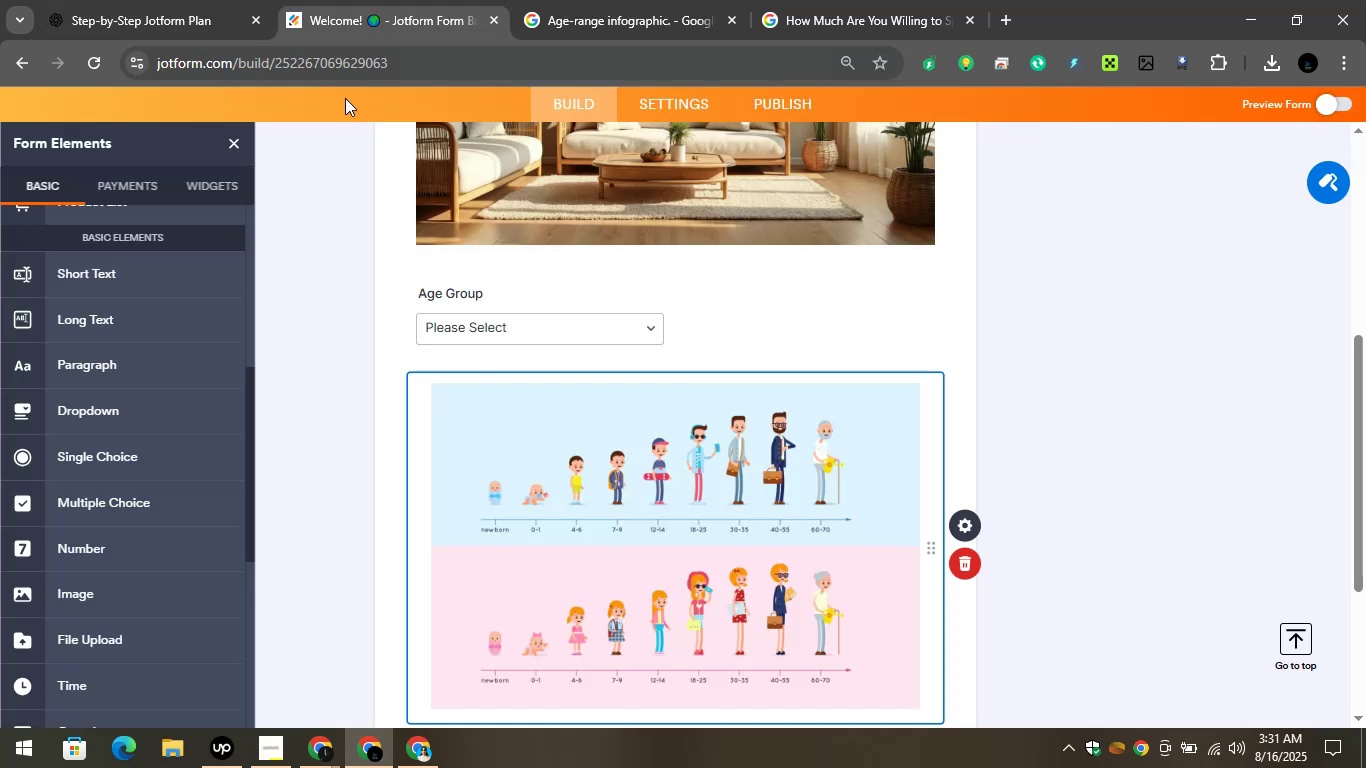 
scroll: coordinate [418, 226], scroll_direction: down, amount: 4.0
 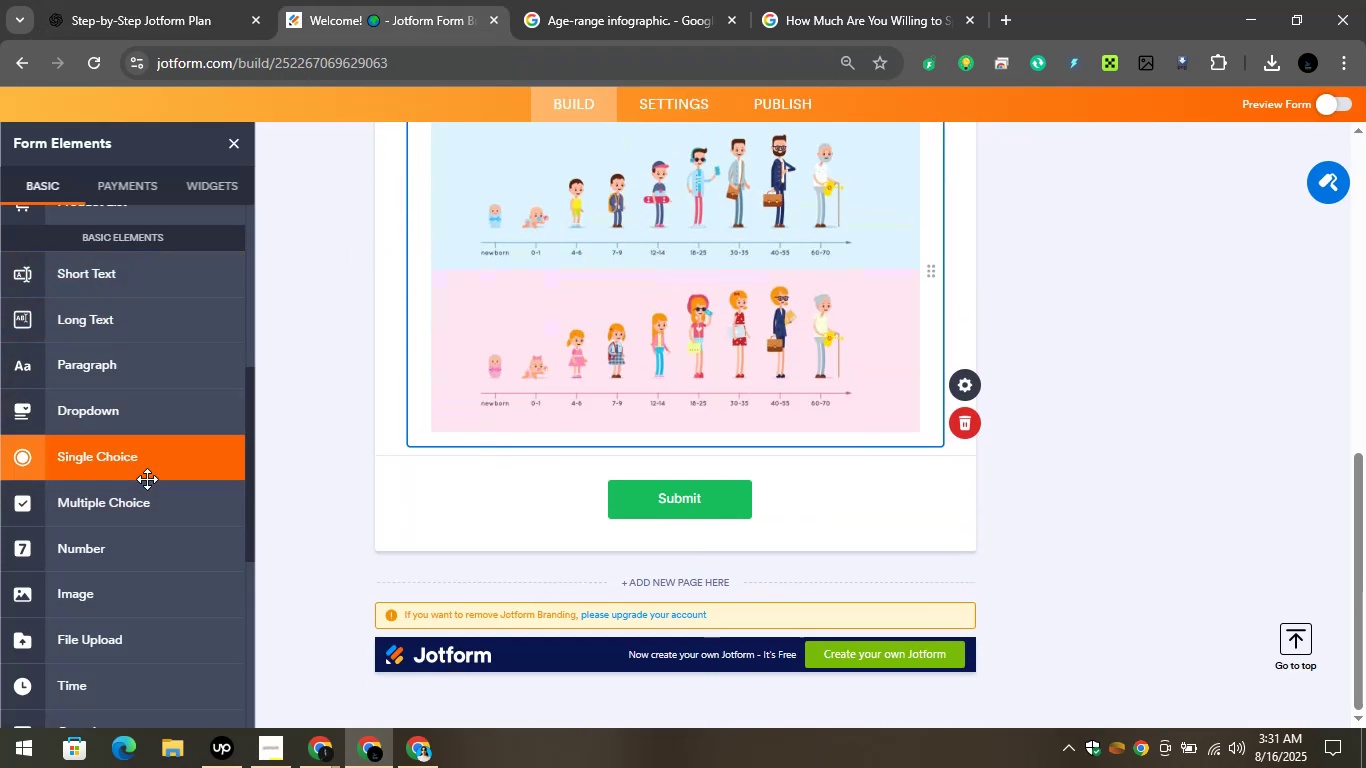 
wait(6.3)
 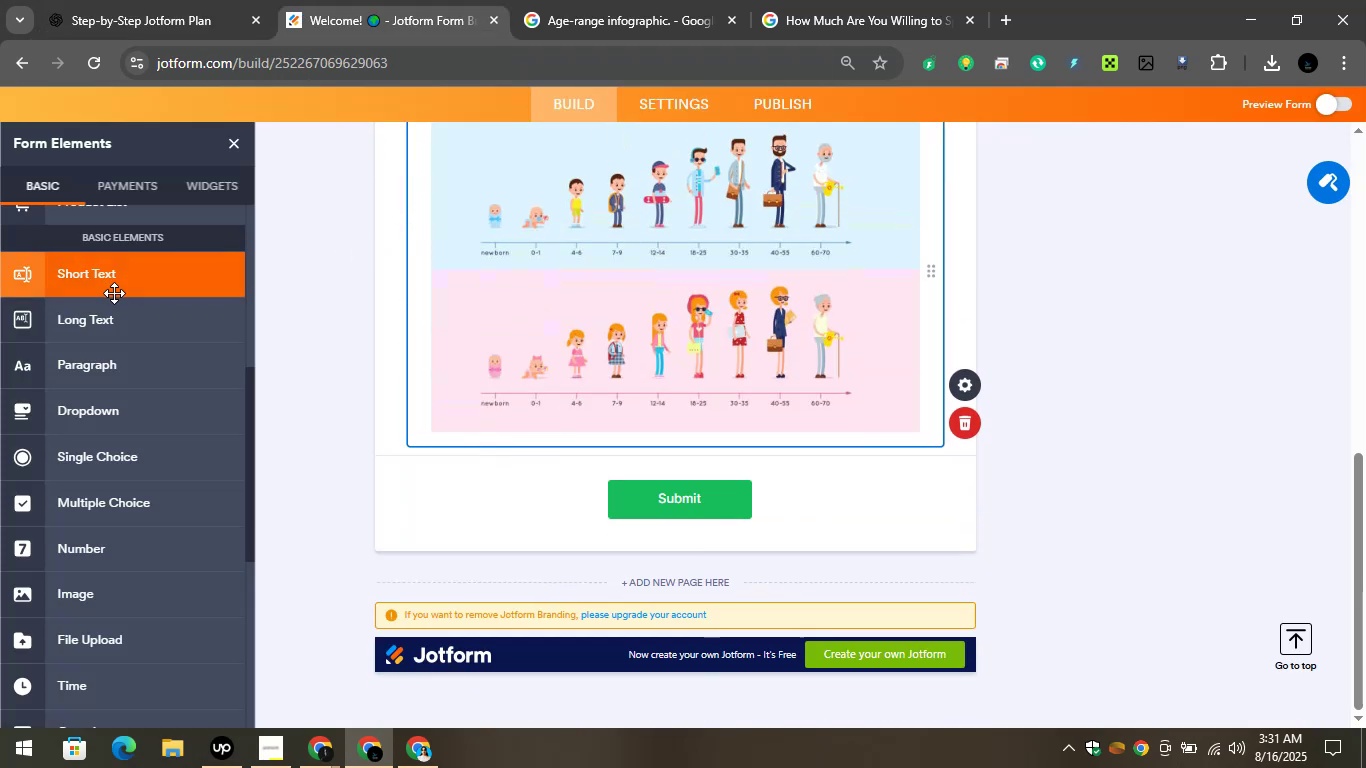 
left_click_drag(start_coordinate=[84, 420], to_coordinate=[653, 461])
 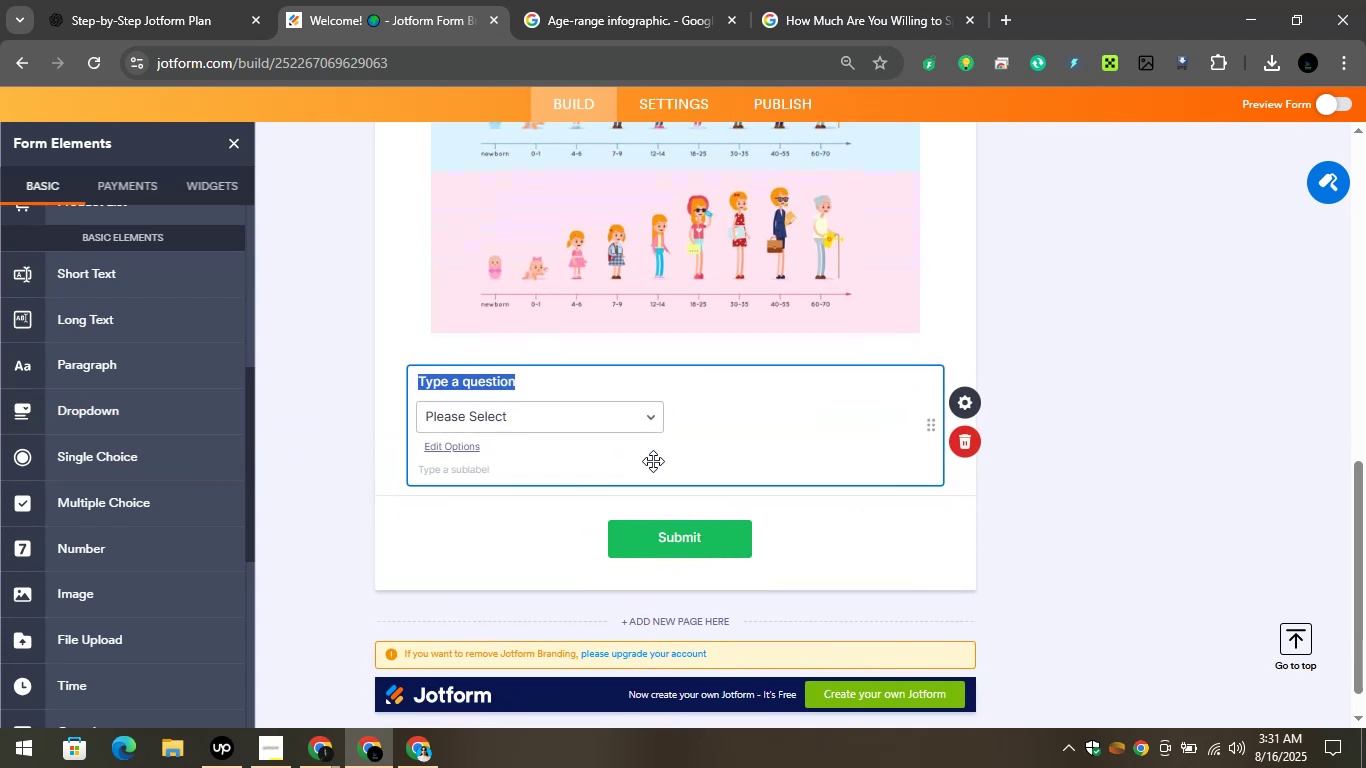 
key(Control+V)
 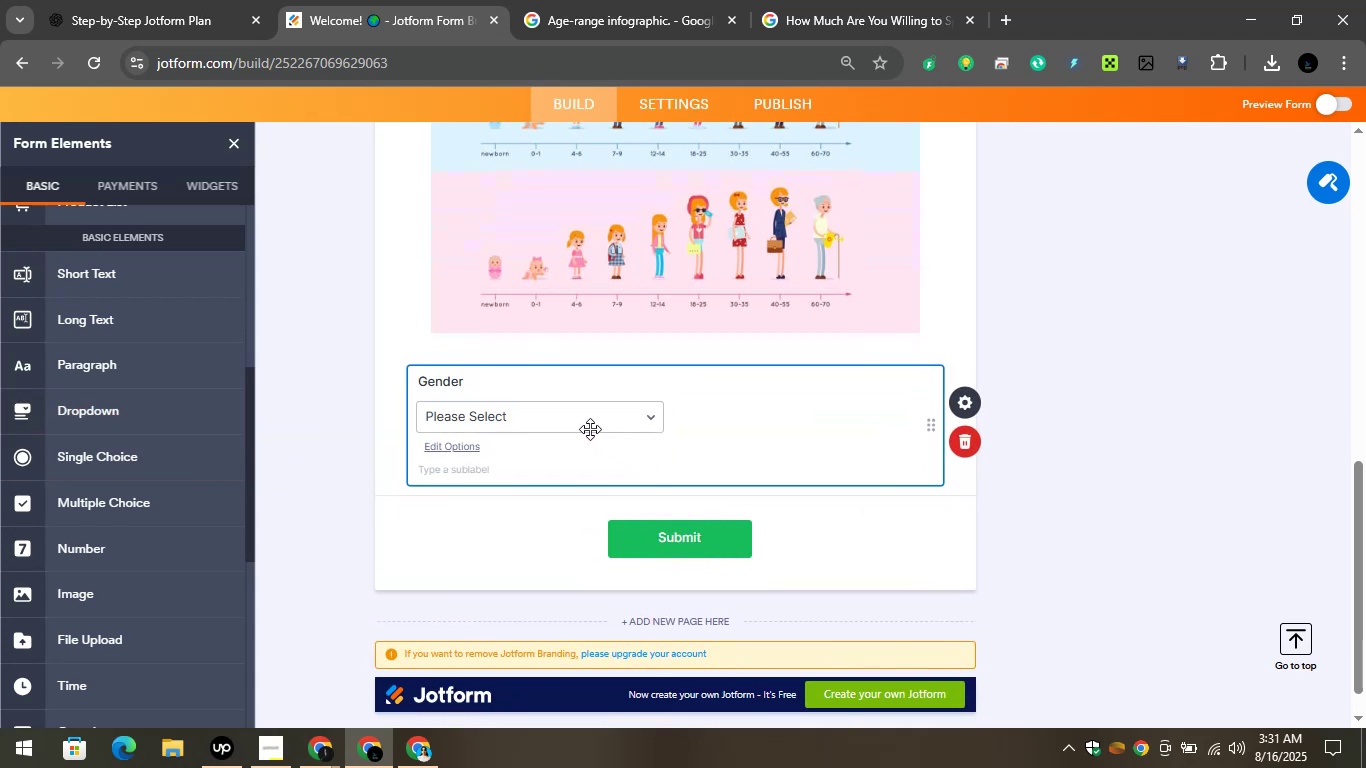 
left_click([590, 429])
 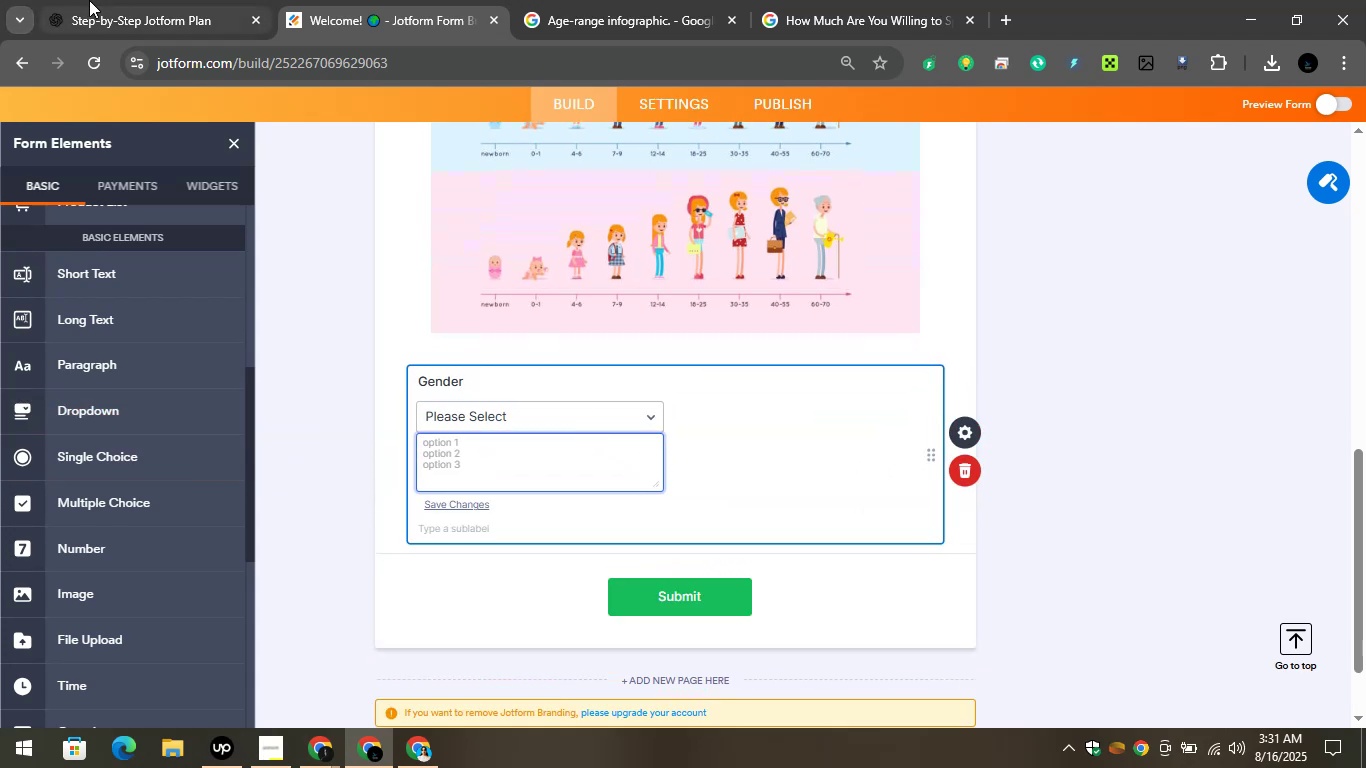 
left_click([89, 0])
 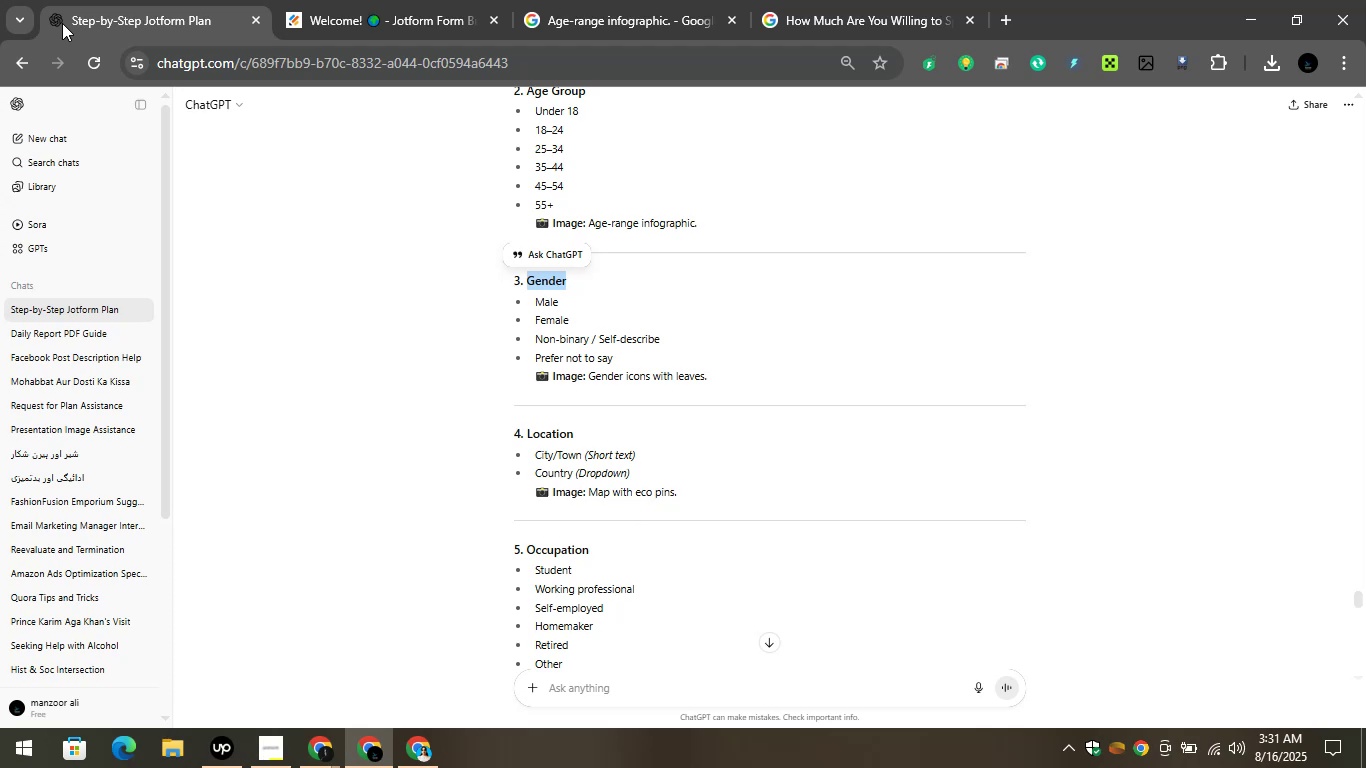 
wait(27.1)
 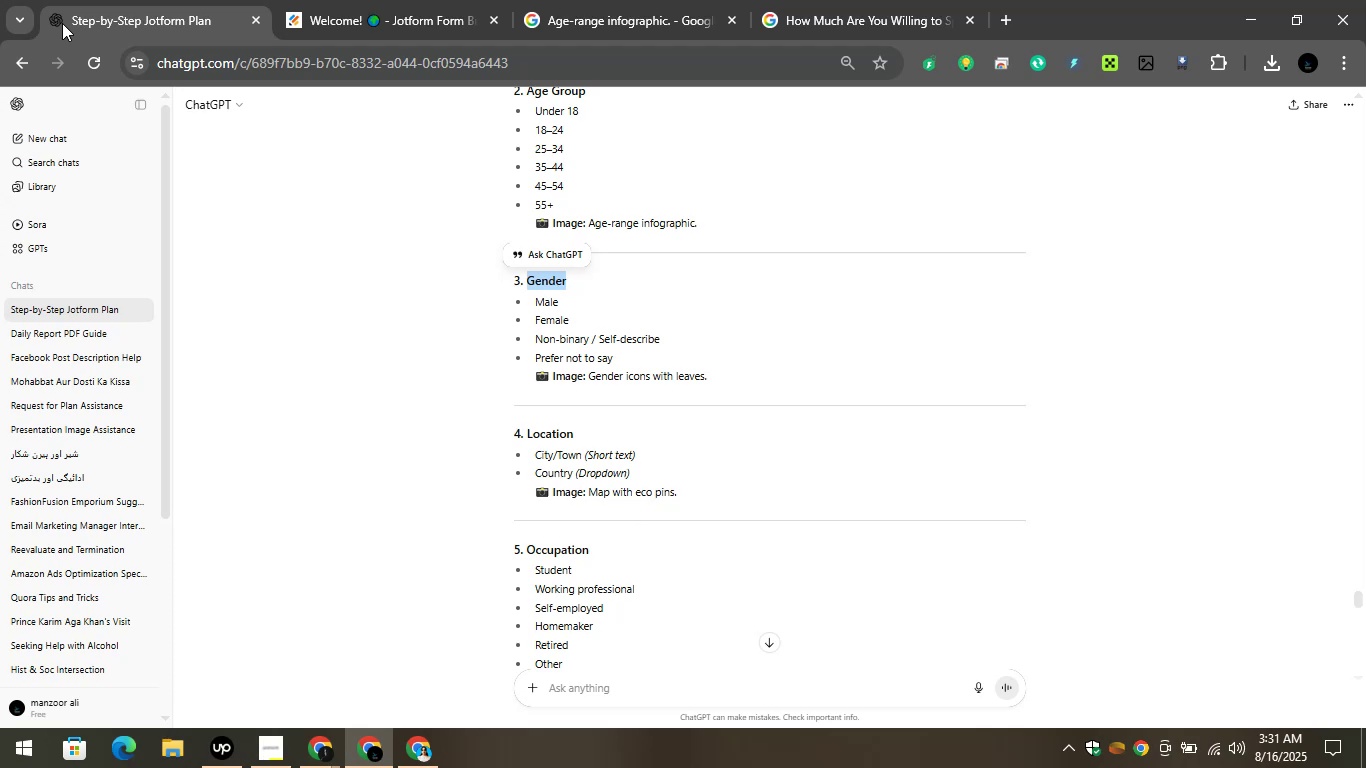 
left_click_drag(start_coordinate=[626, 358], to_coordinate=[526, 303])
 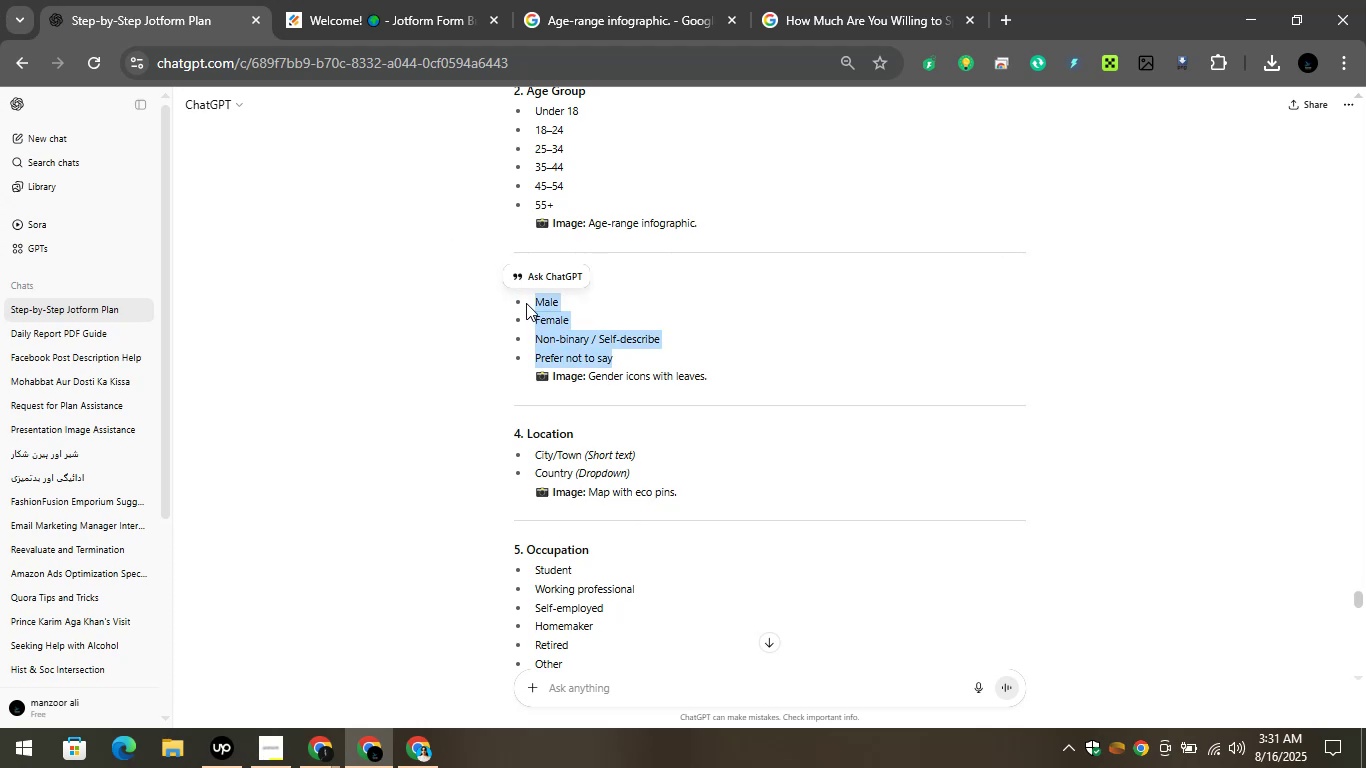 
key(Control+C)
 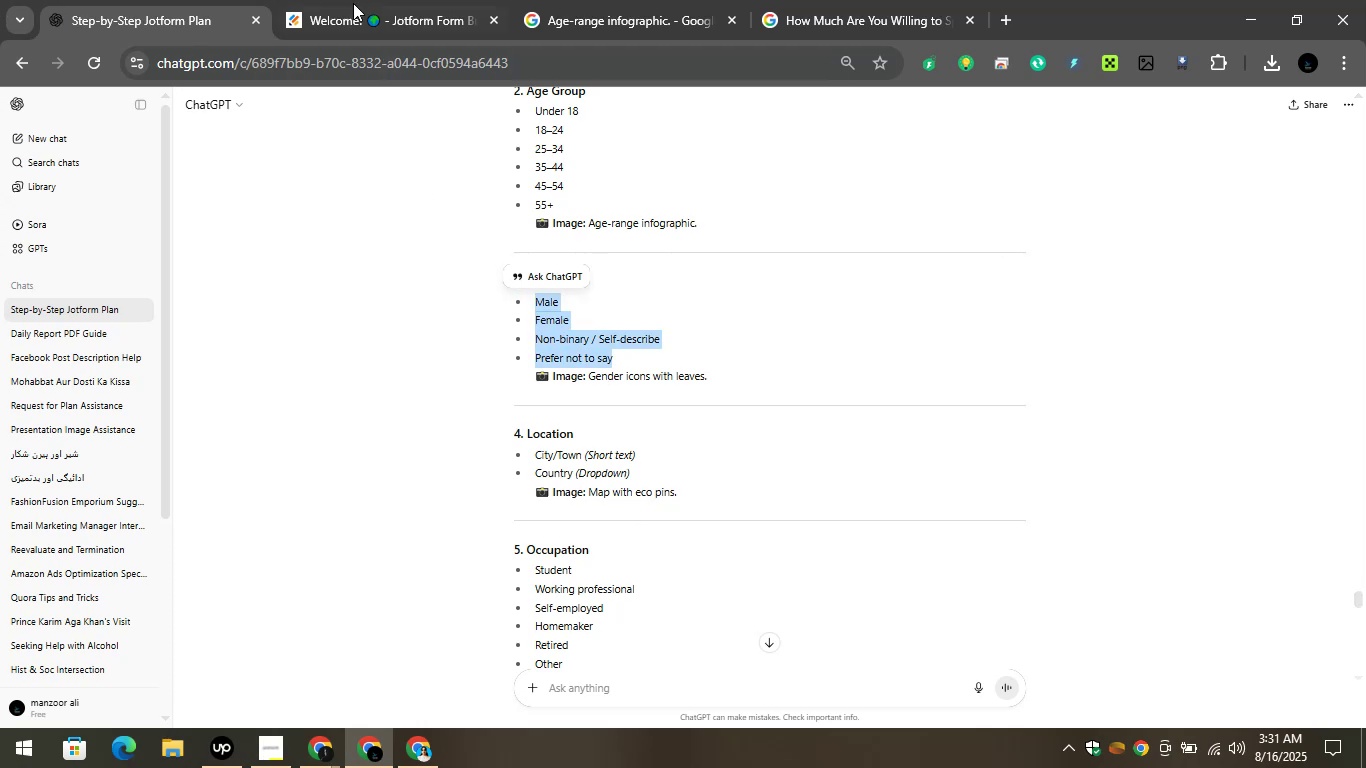 
left_click([353, 1])
 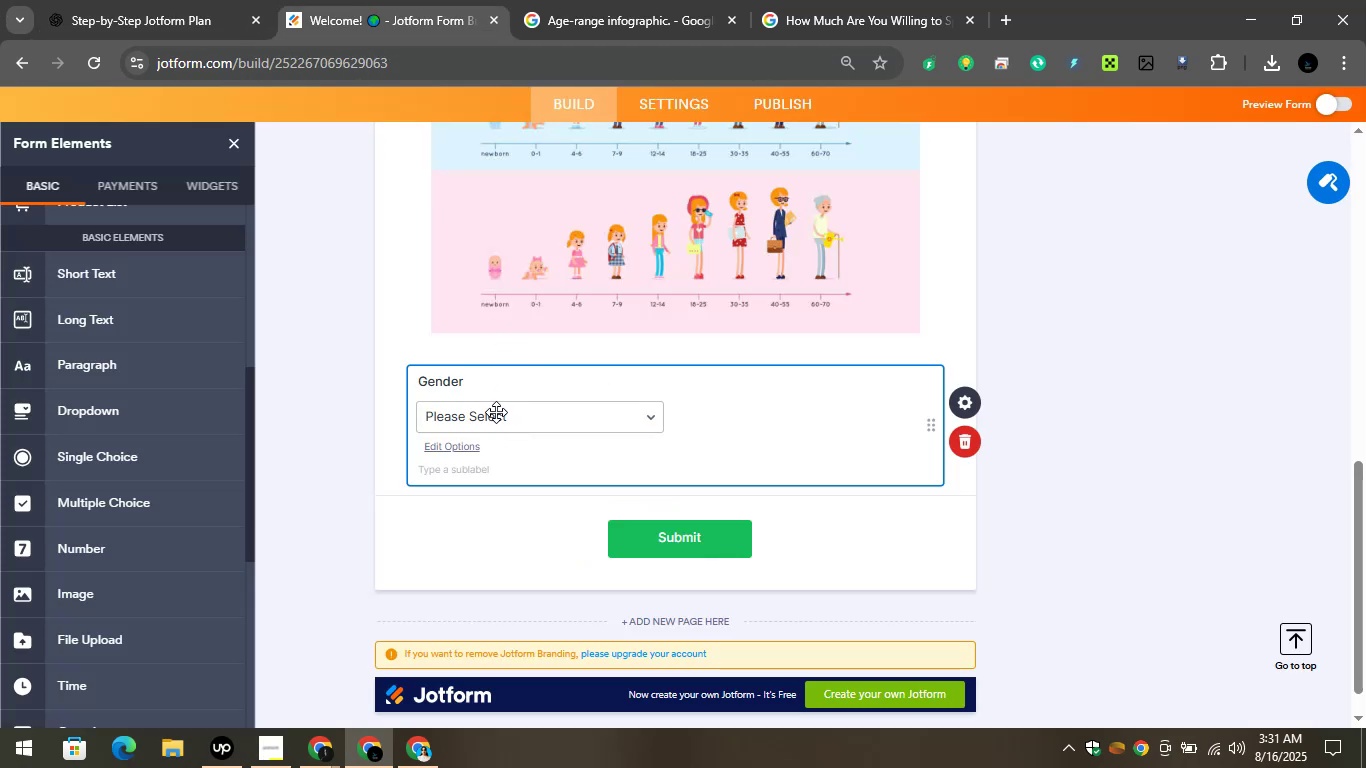 
left_click([504, 415])
 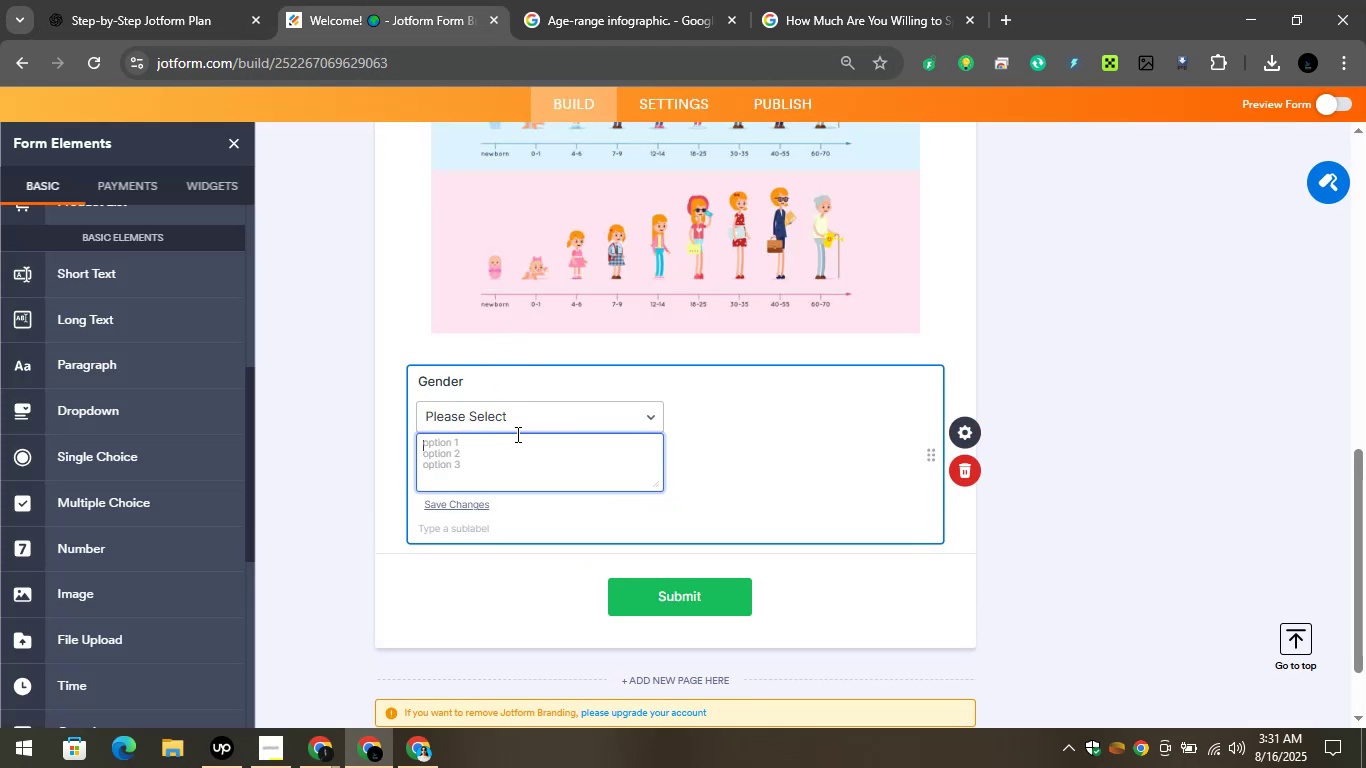 
key(Control+V)
 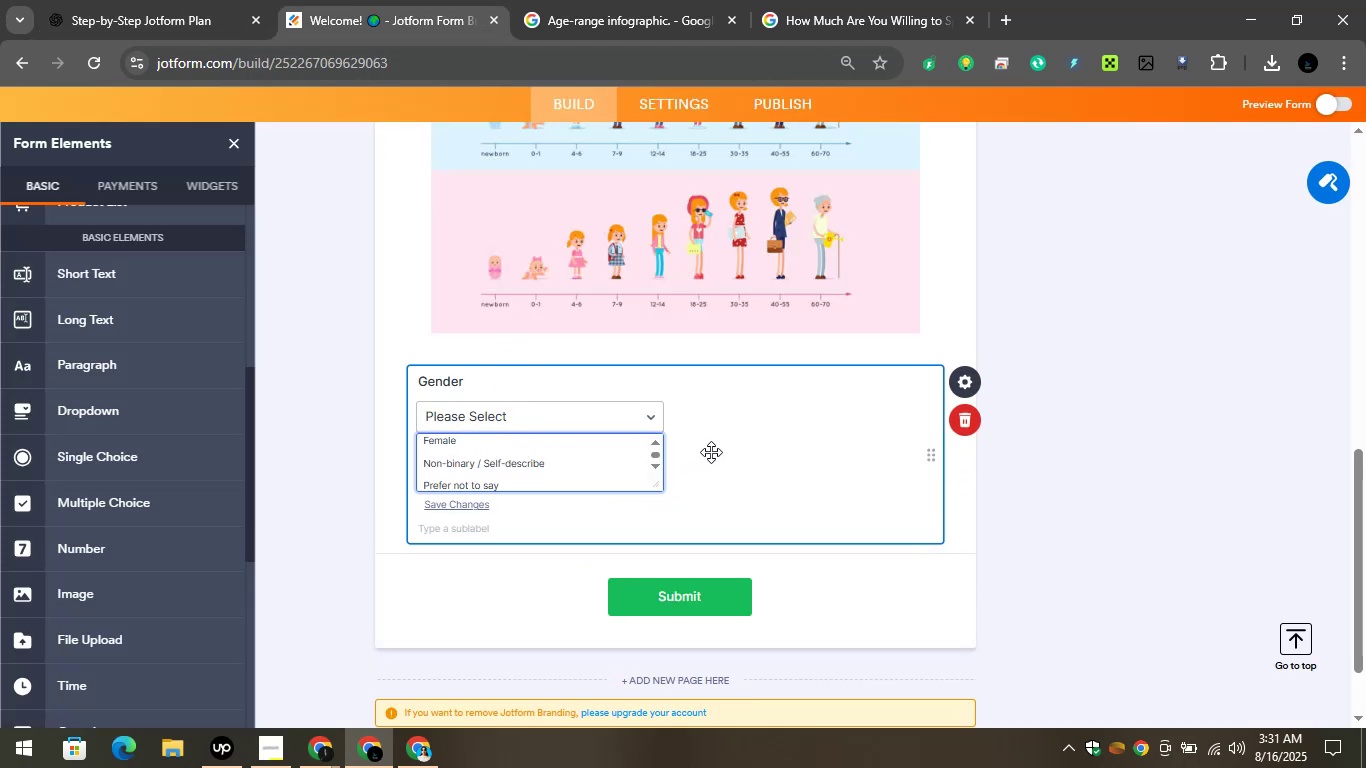 
left_click([713, 451])
 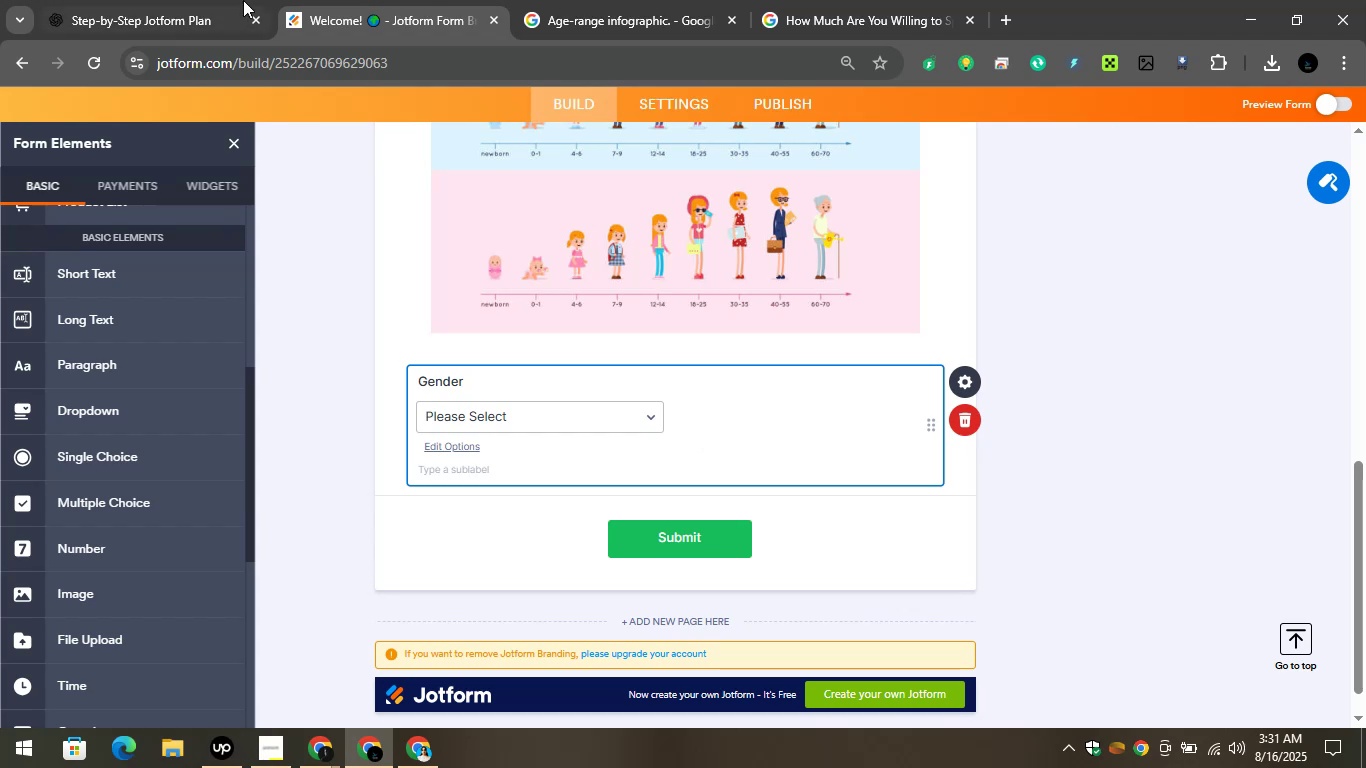 
left_click([207, 0])
 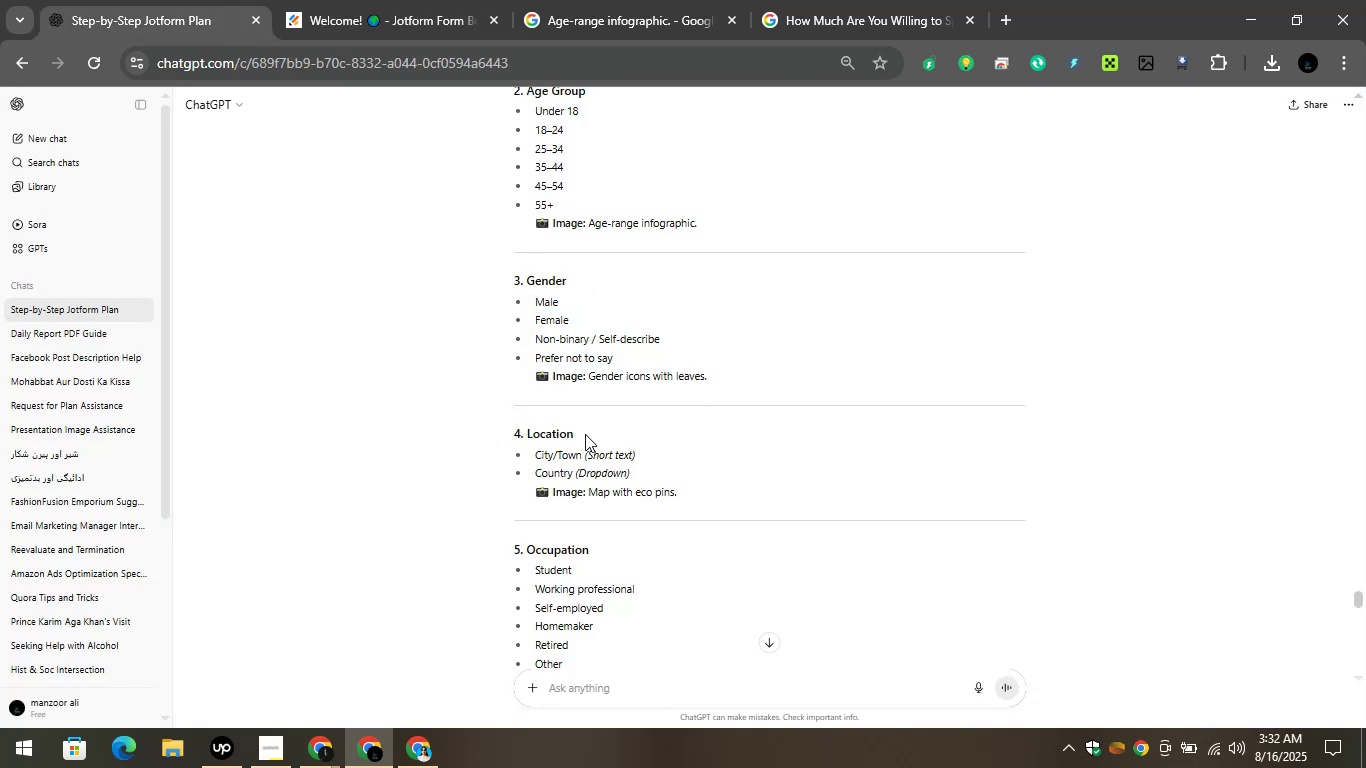 
left_click_drag(start_coordinate=[571, 432], to_coordinate=[521, 438])
 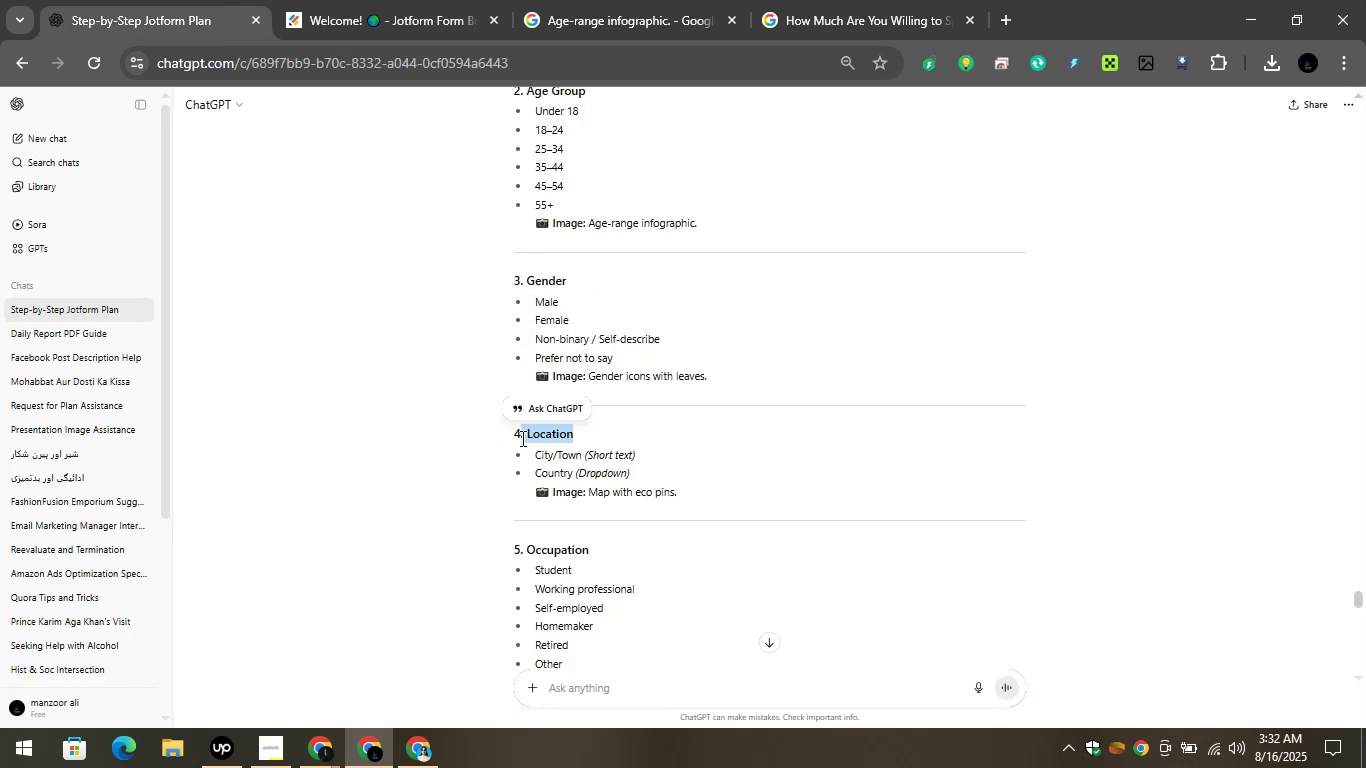 
key(Control+C)
 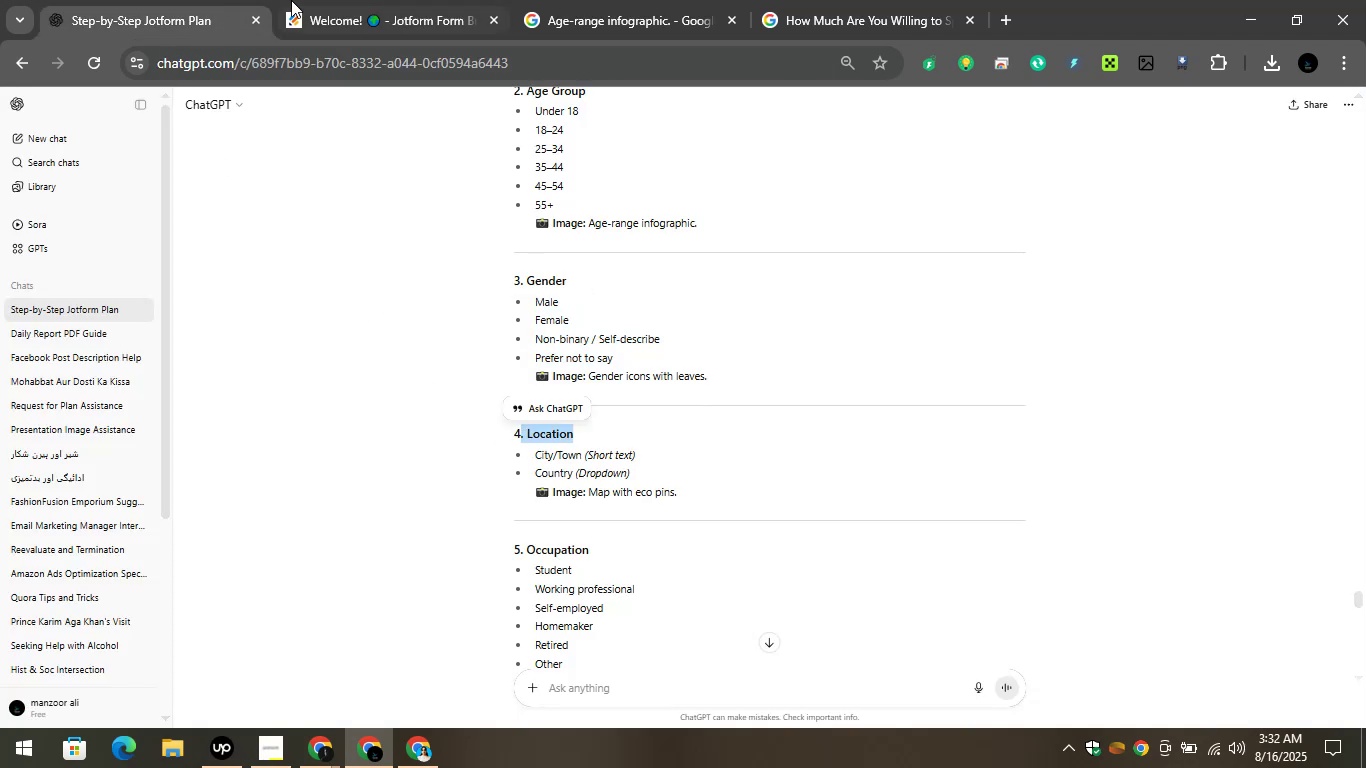 
left_click([298, 0])
 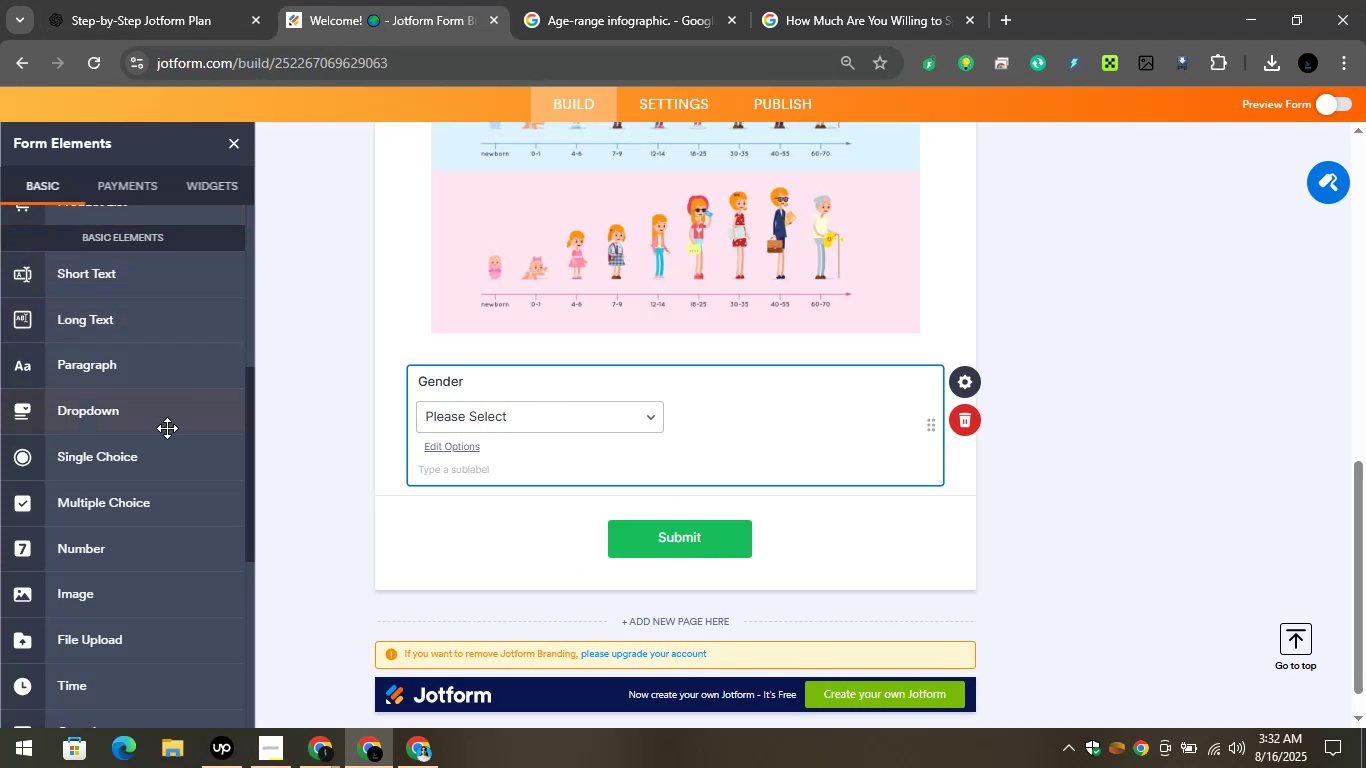 
left_click_drag(start_coordinate=[135, 427], to_coordinate=[571, 482])
 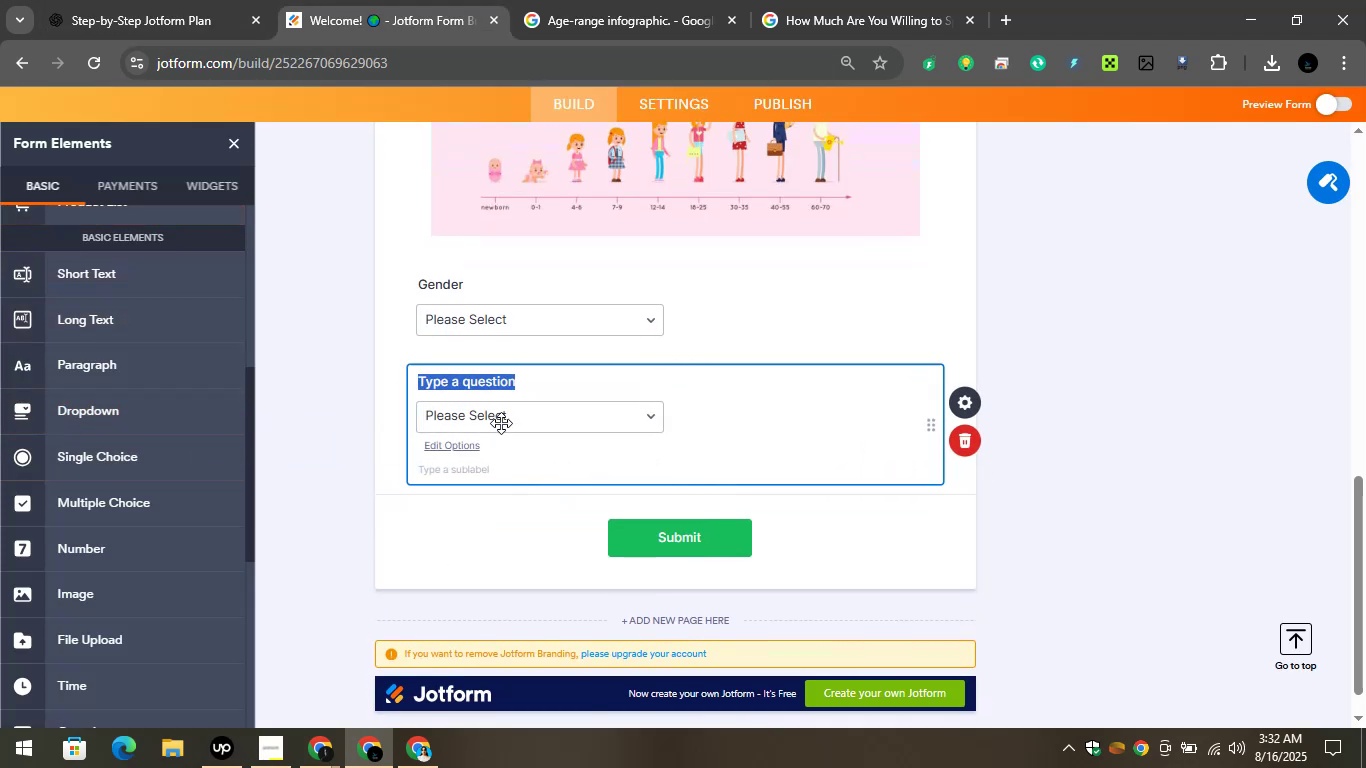 
key(Control+V)
 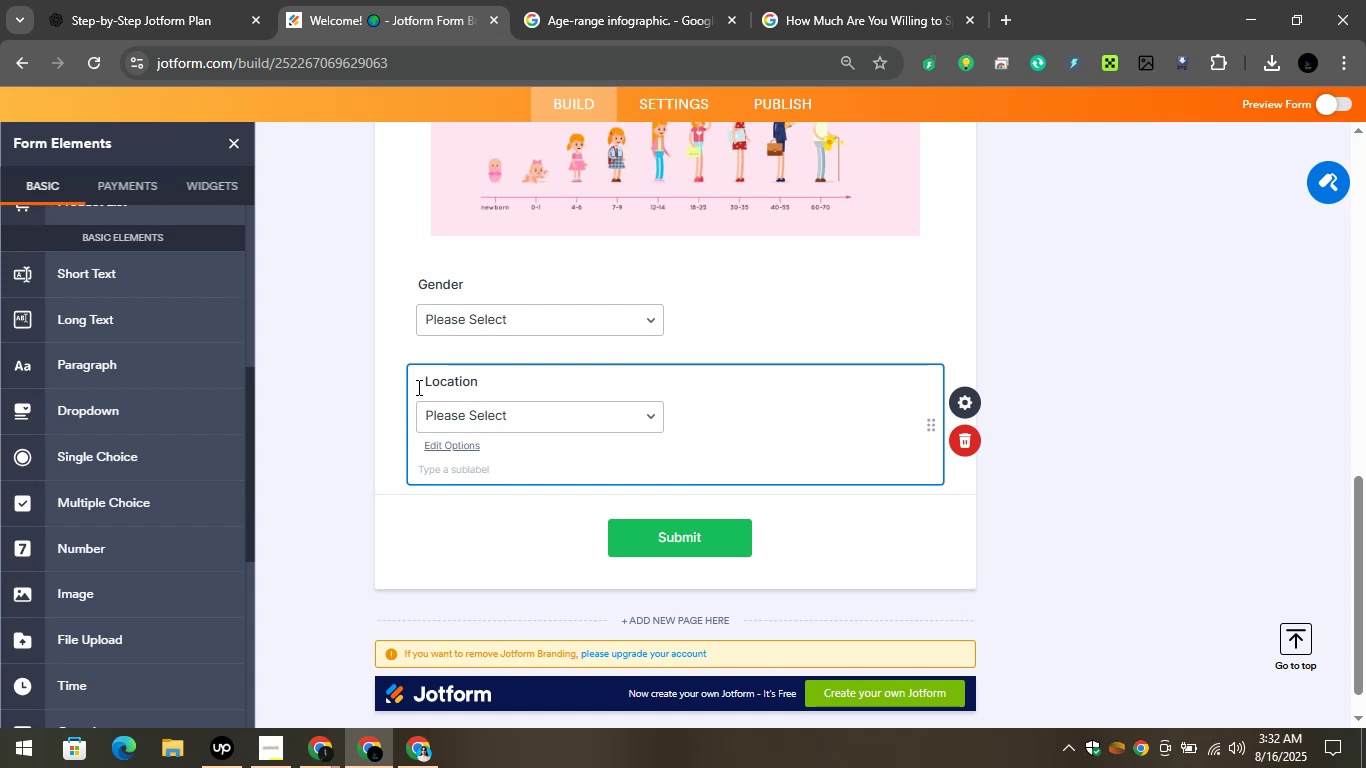 
left_click([422, 386])
 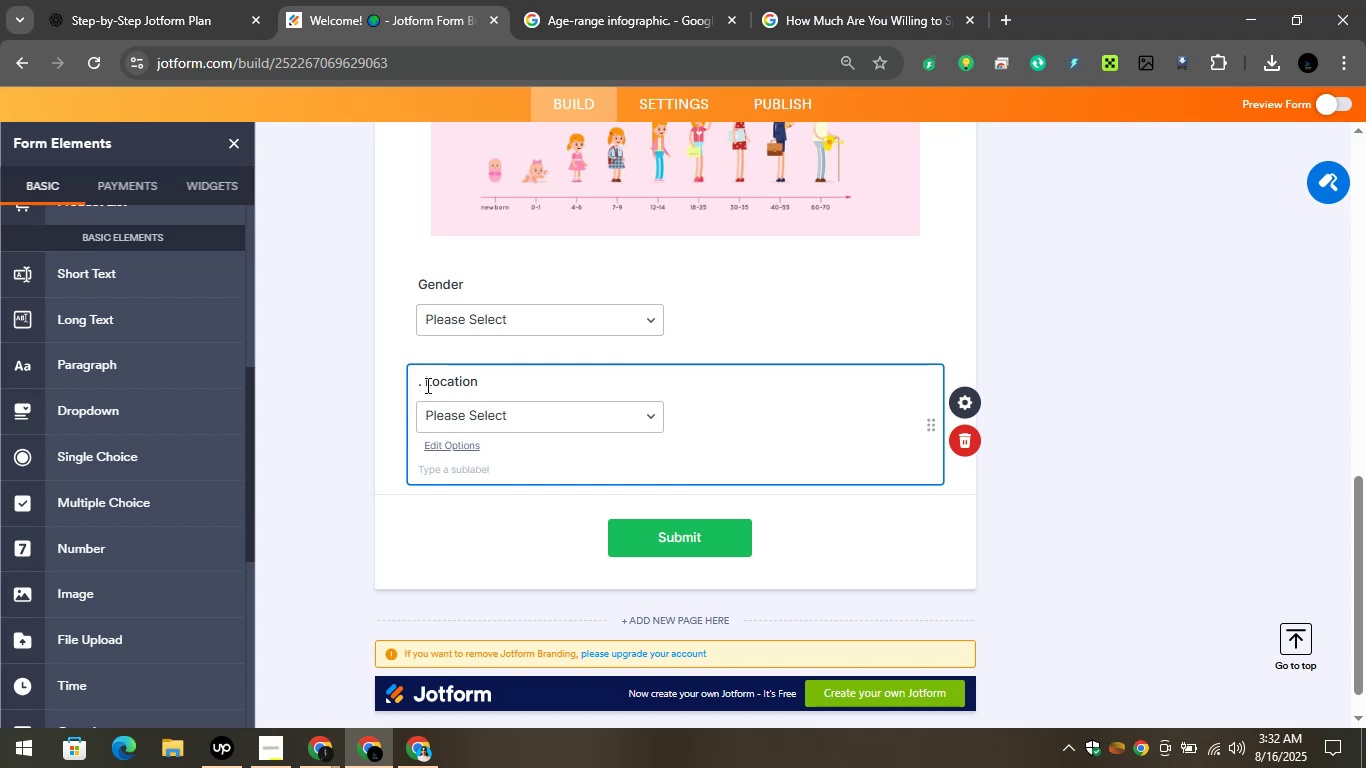 
key(Backspace)
 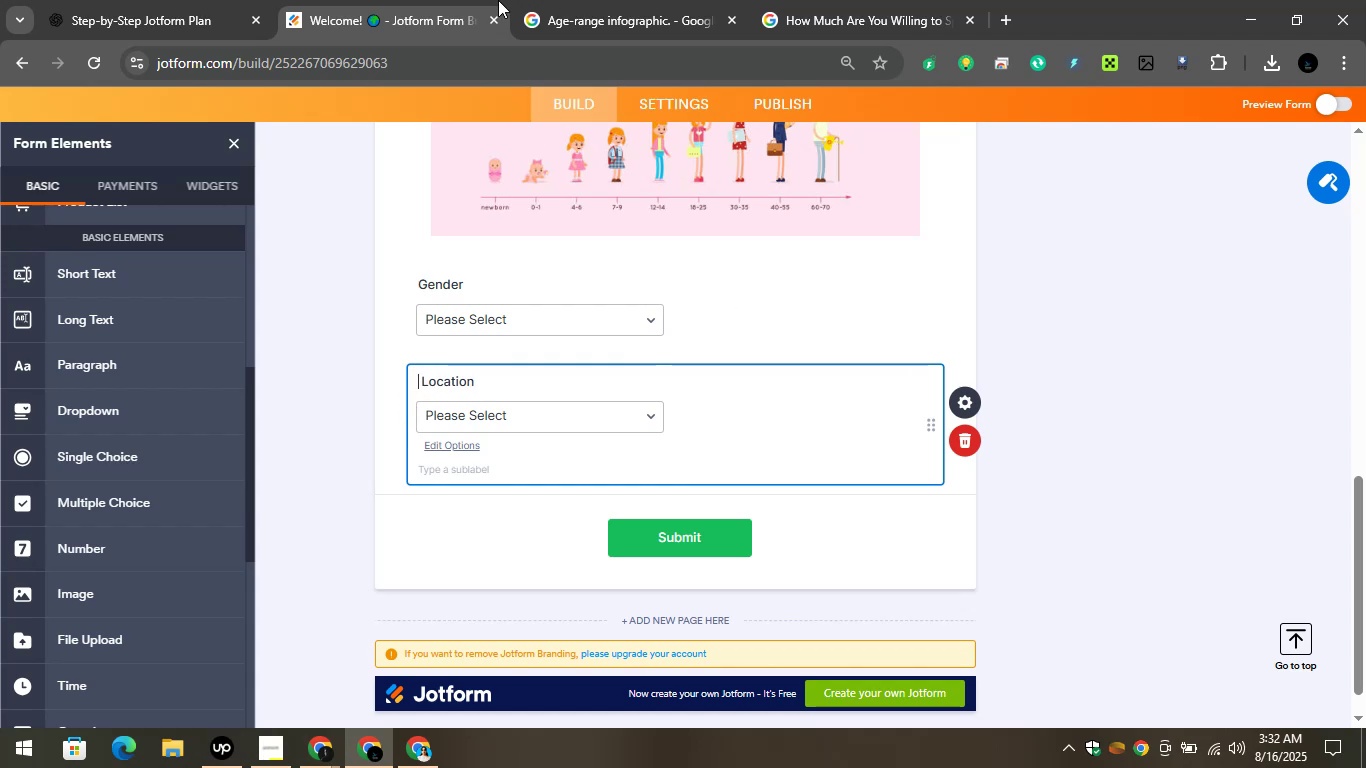 
left_click([122, 0])
 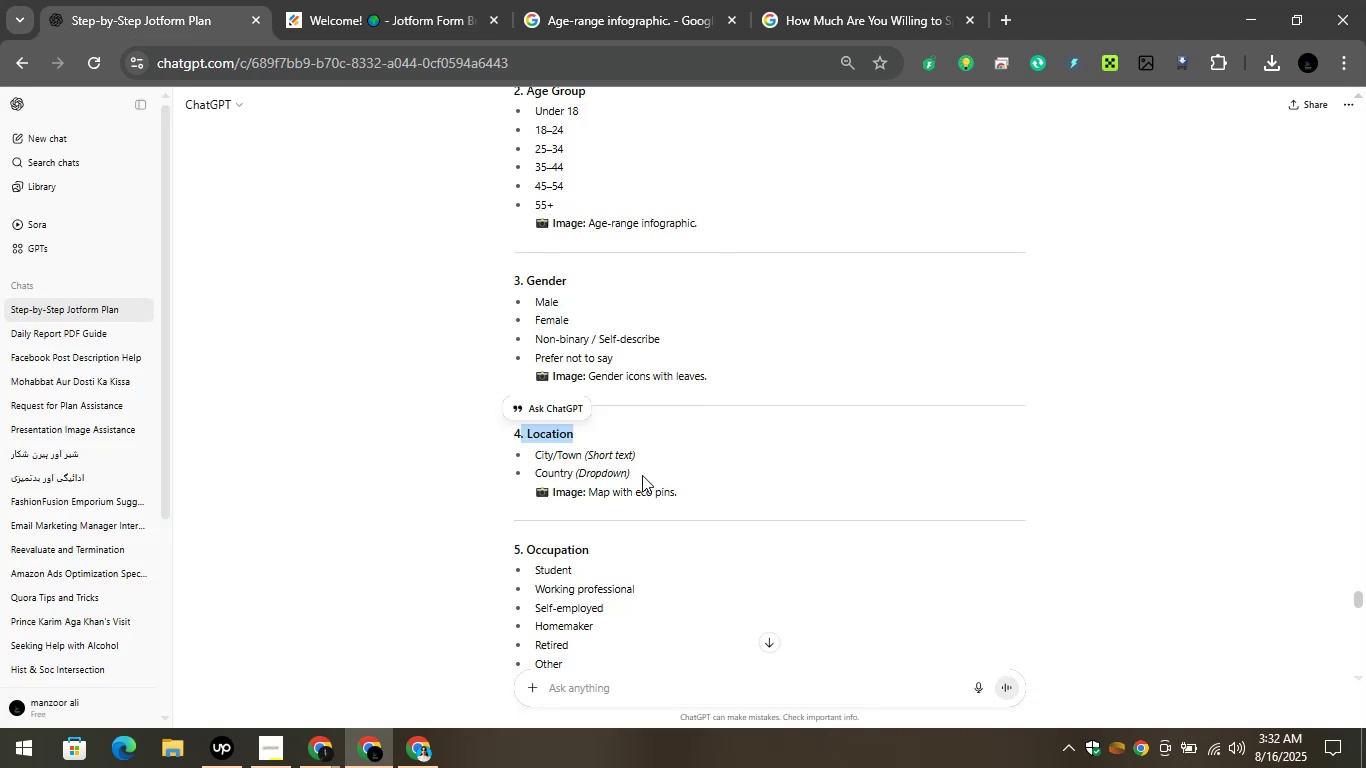 
left_click_drag(start_coordinate=[642, 478], to_coordinate=[572, 469])
 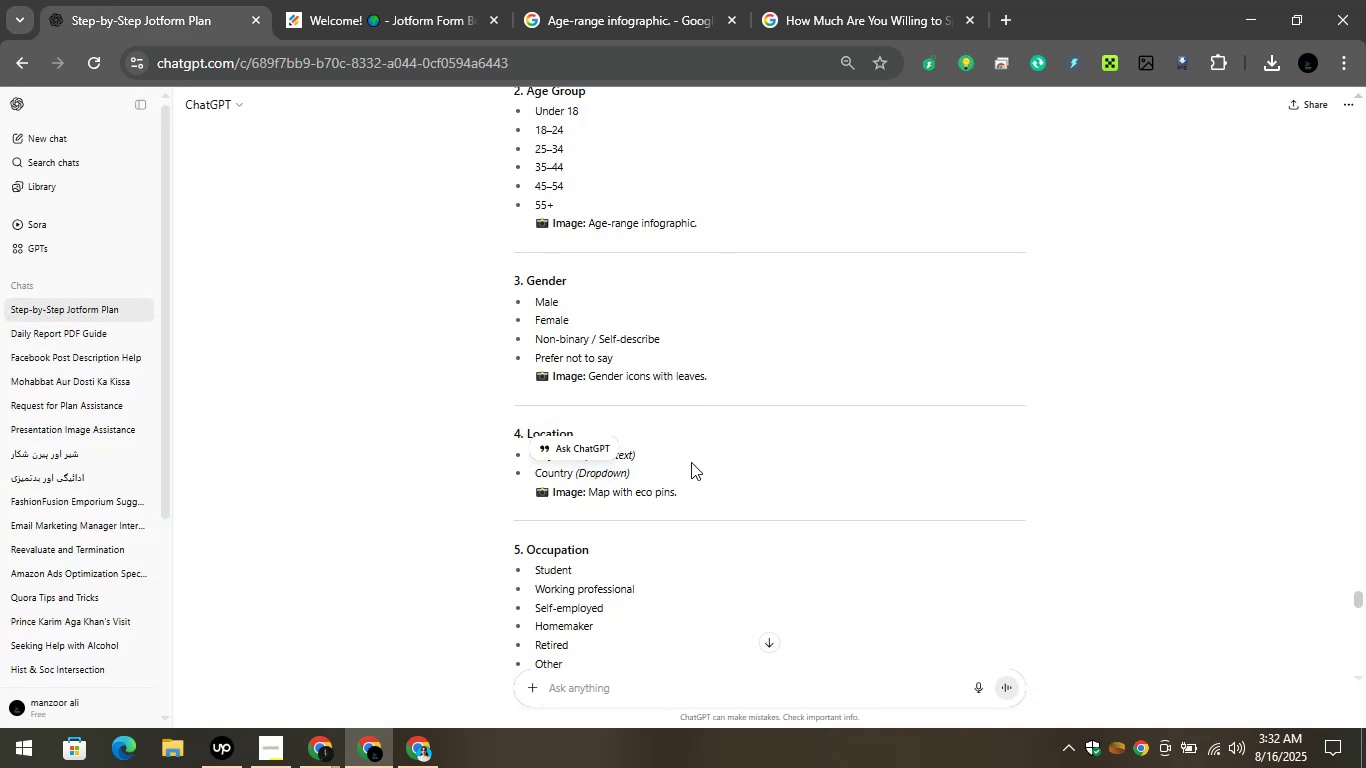 
left_click([691, 462])
 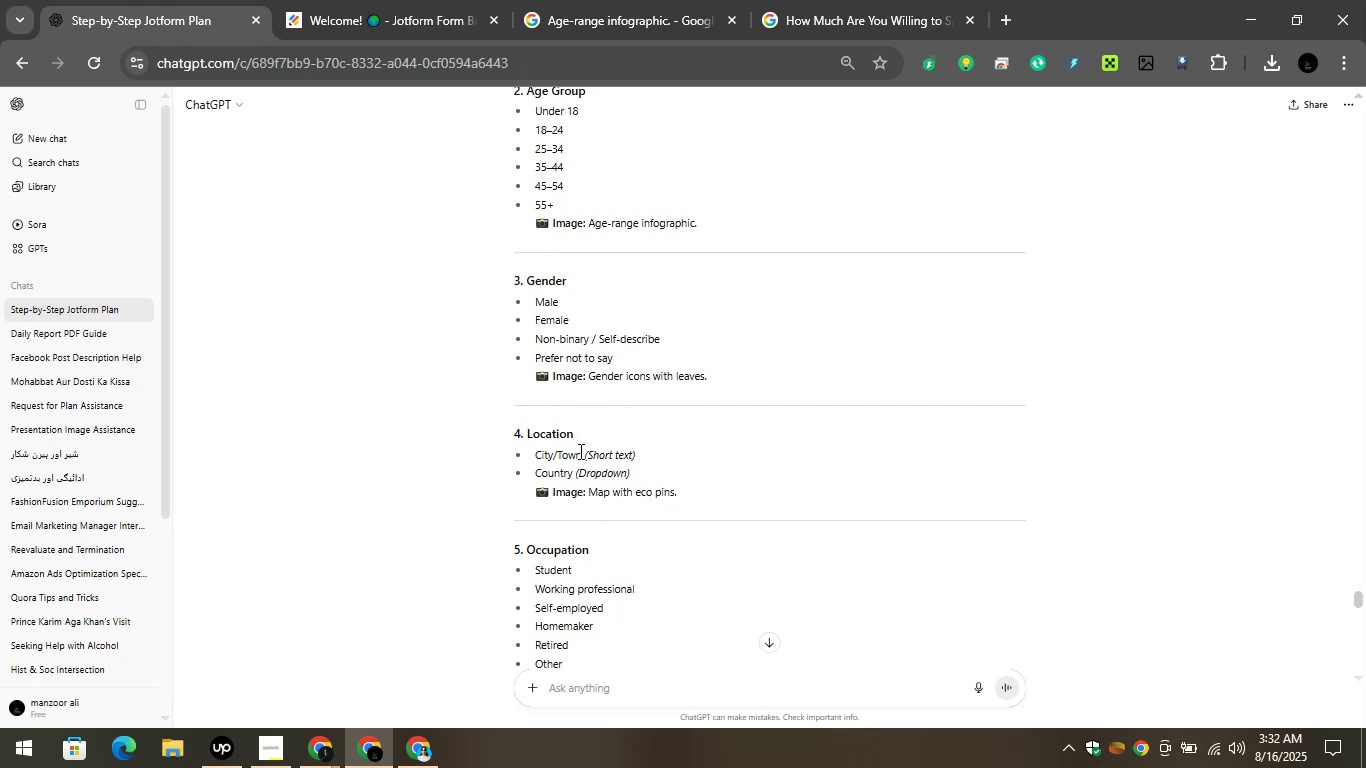 
left_click_drag(start_coordinate=[584, 451], to_coordinate=[521, 458])
 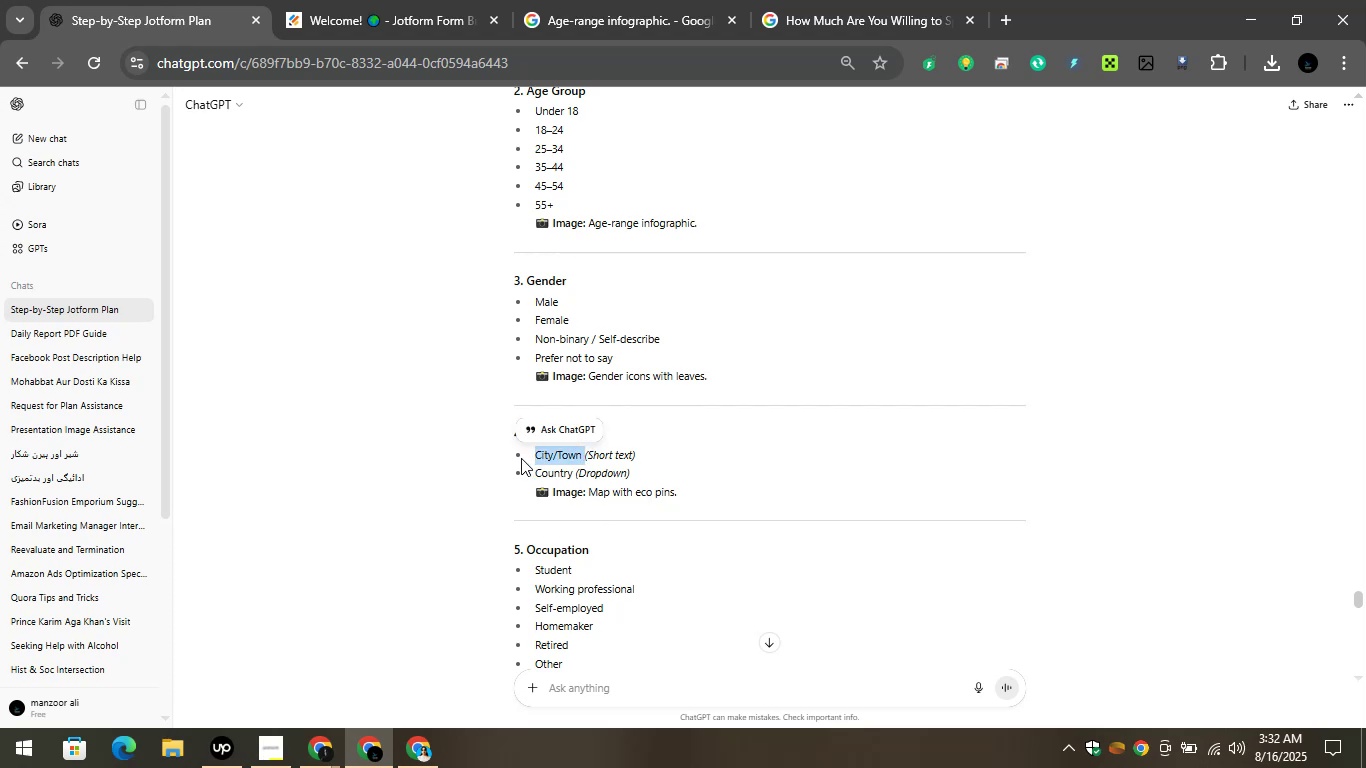 
hold_key(key=ControlLeft, duration=1.4)
 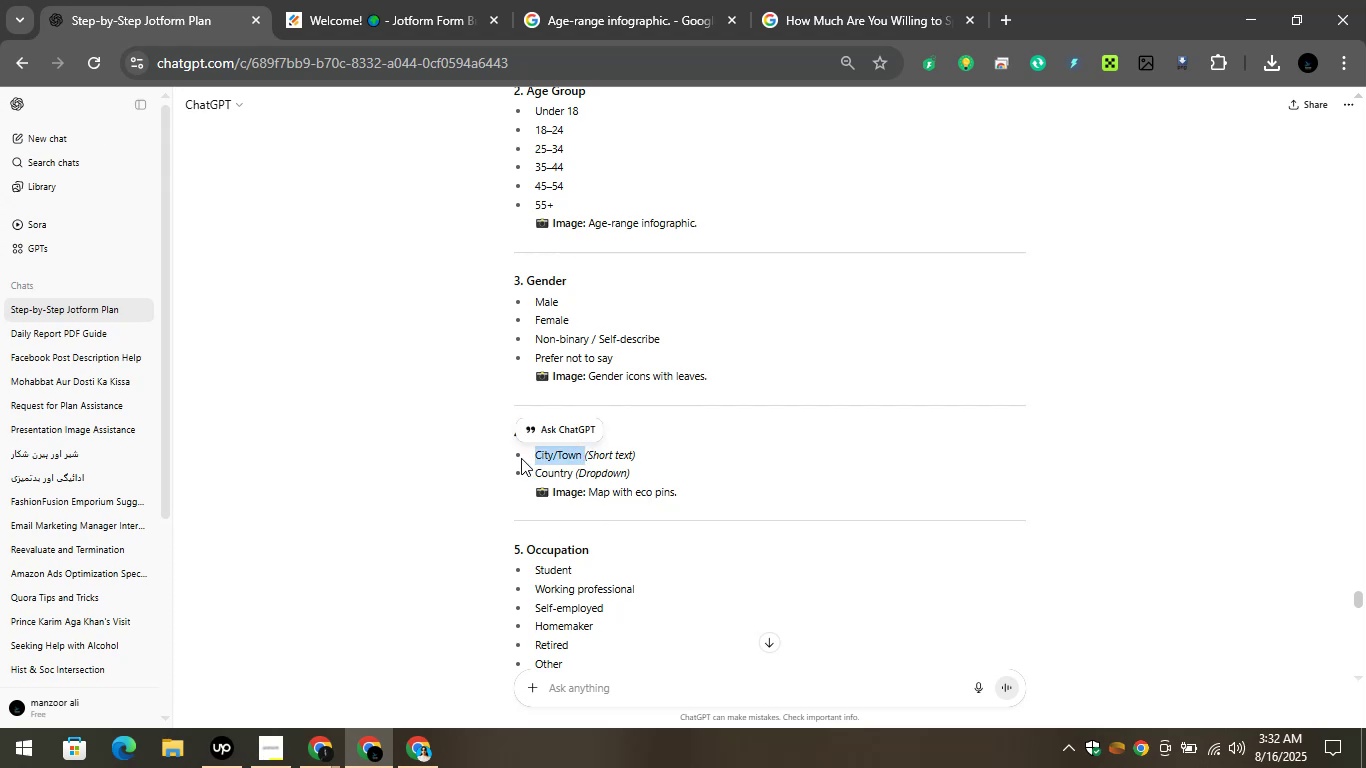 
hold_key(key=C, duration=0.4)
 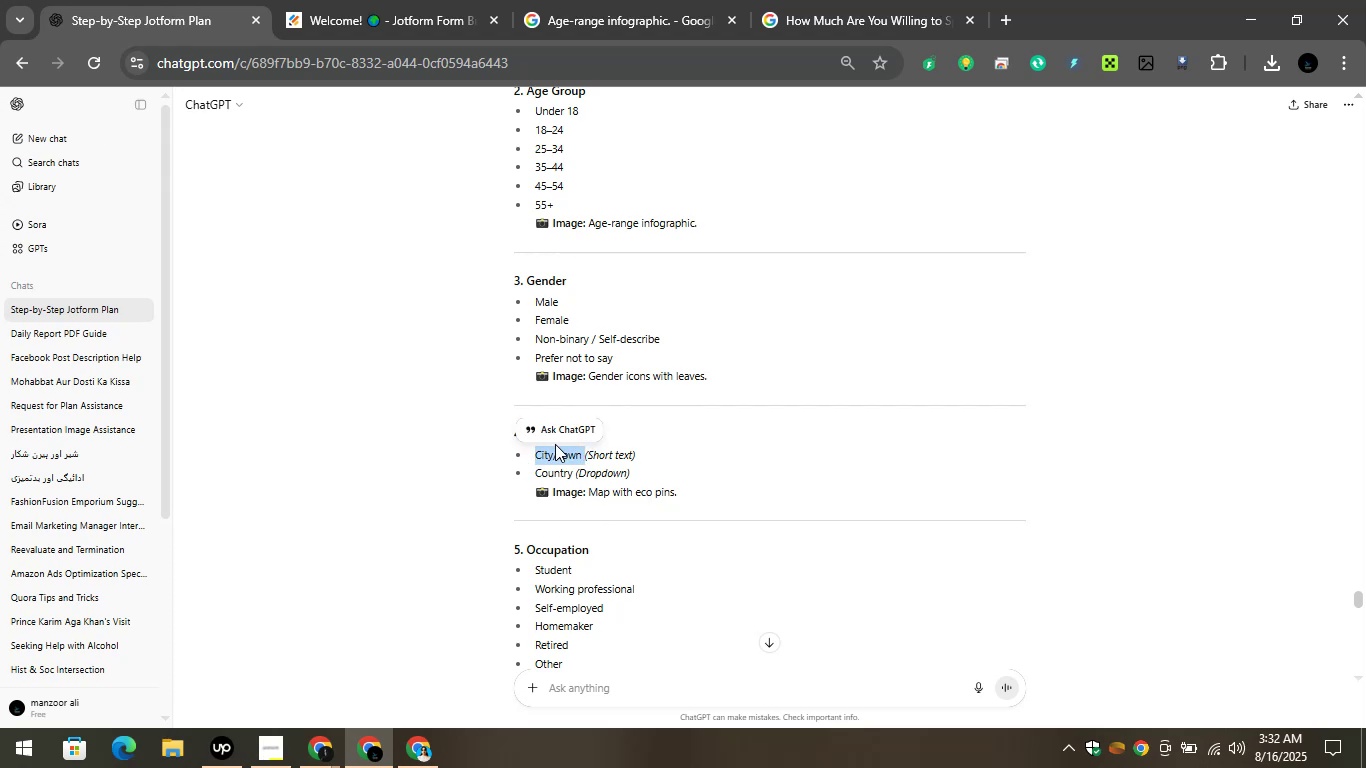 
left_click([351, 0])
 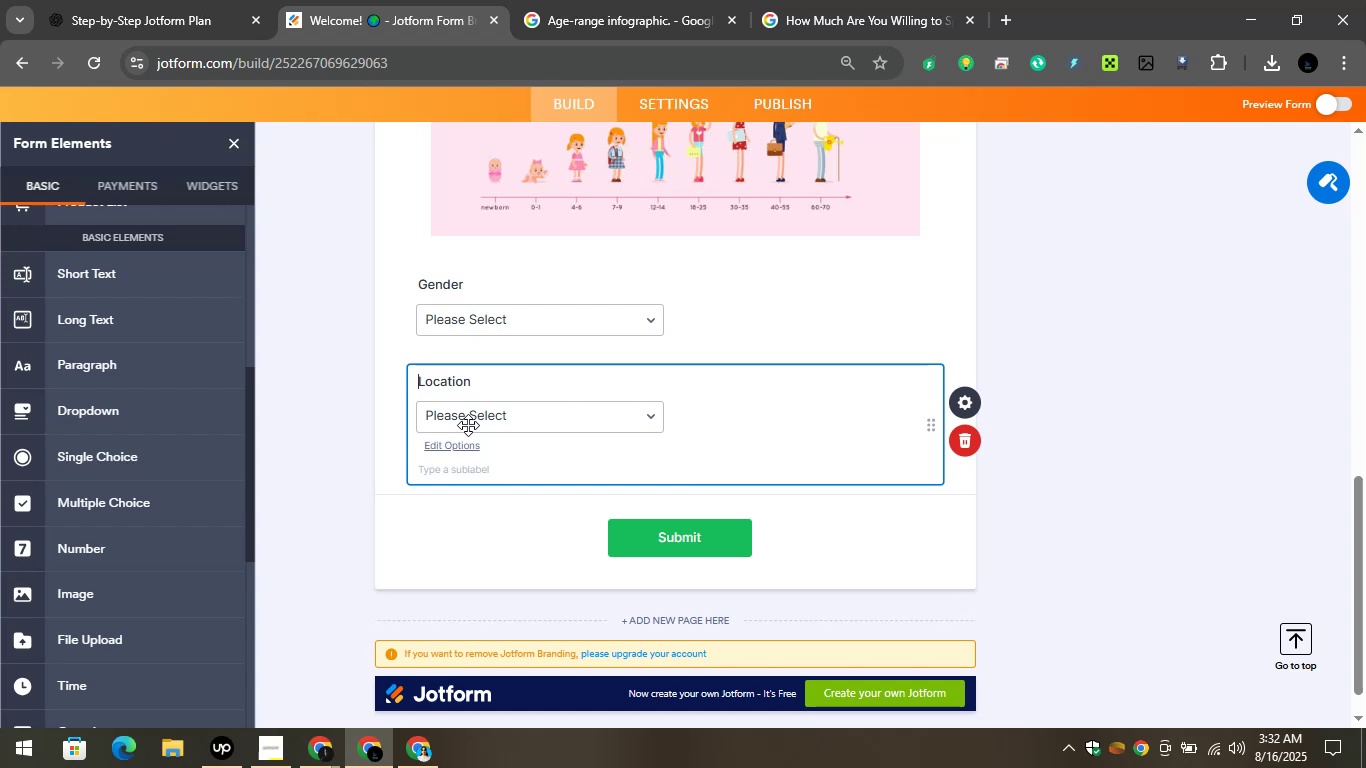 
left_click([467, 423])
 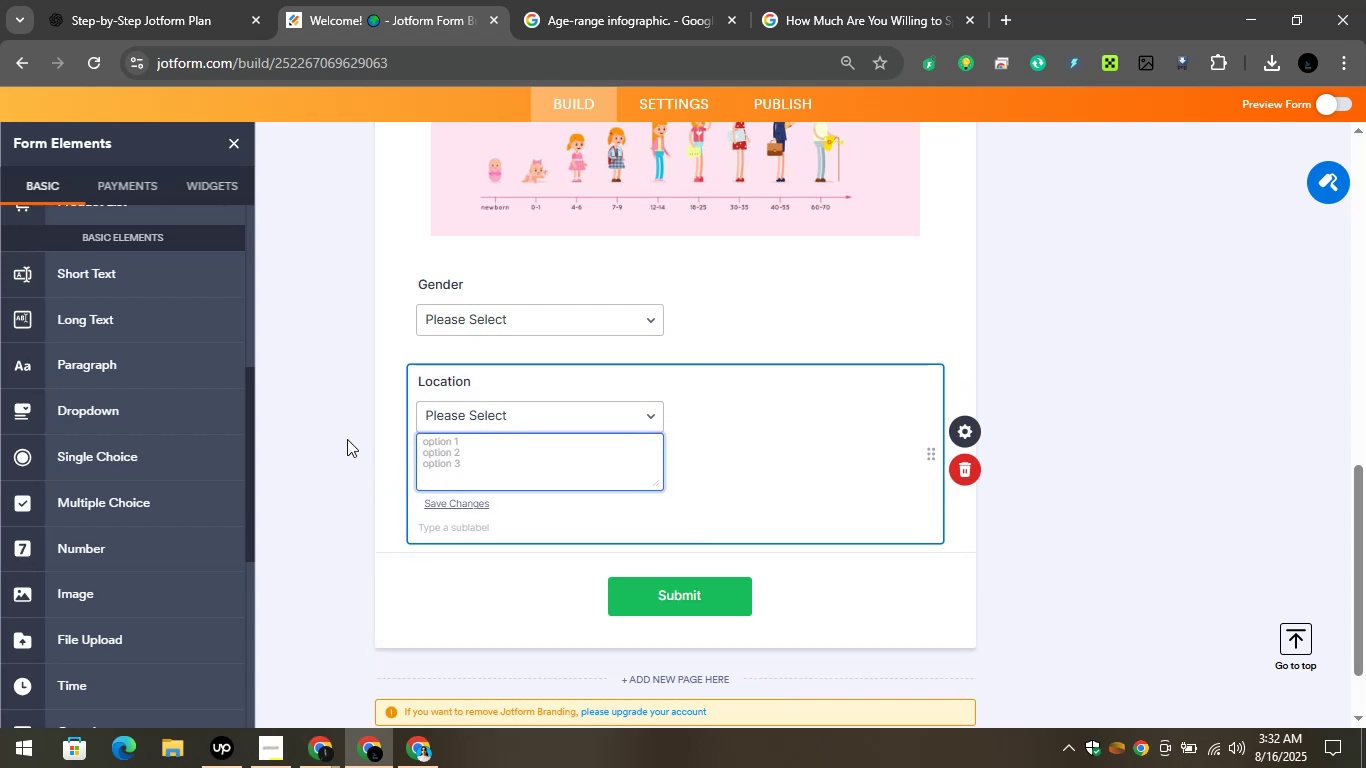 
left_click([347, 439])
 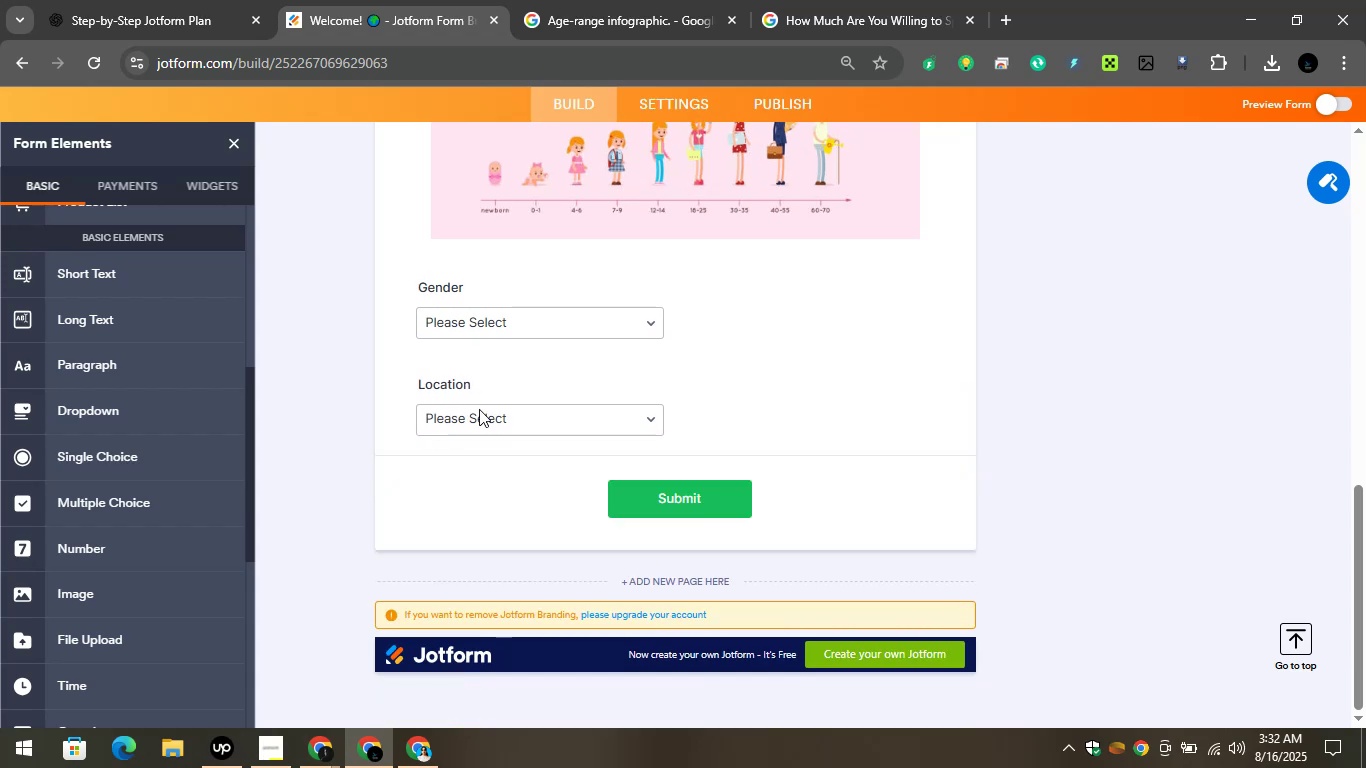 
left_click([486, 404])
 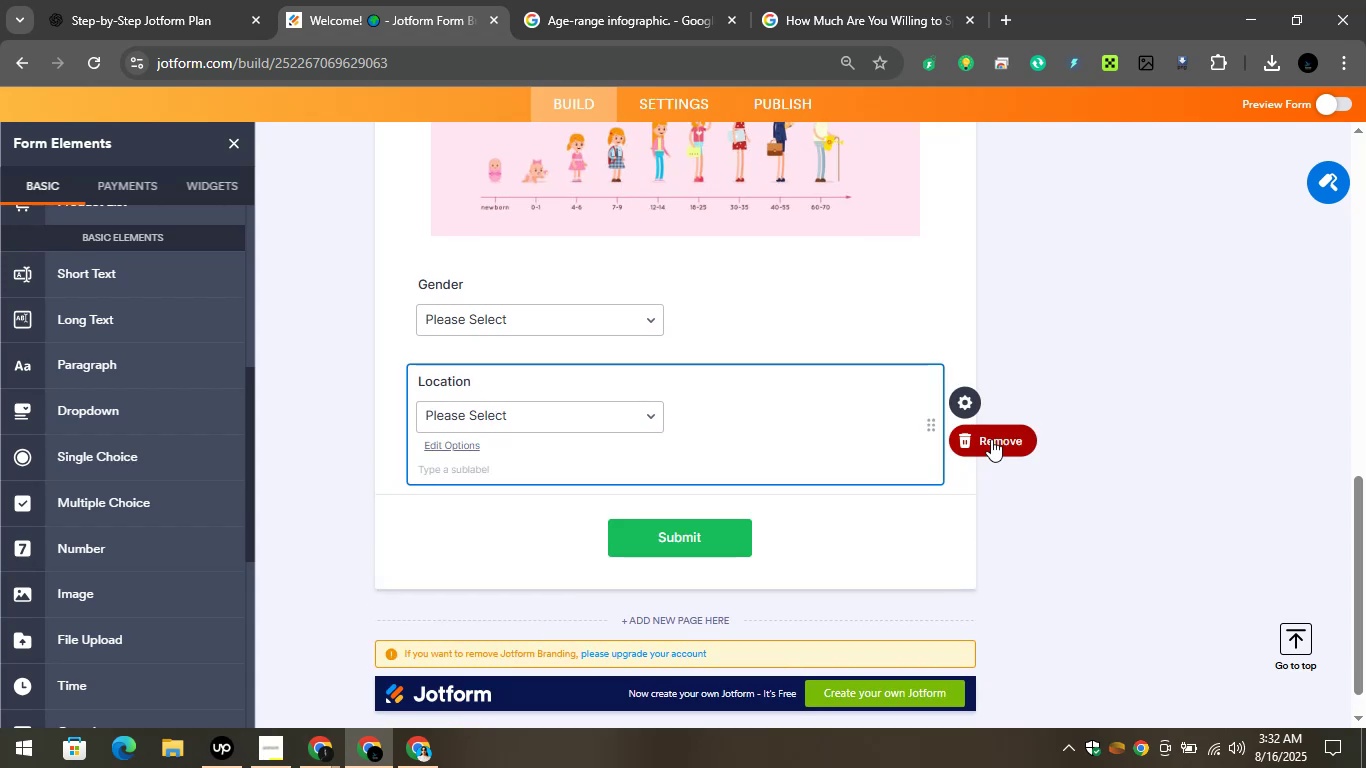 
left_click([966, 435])
 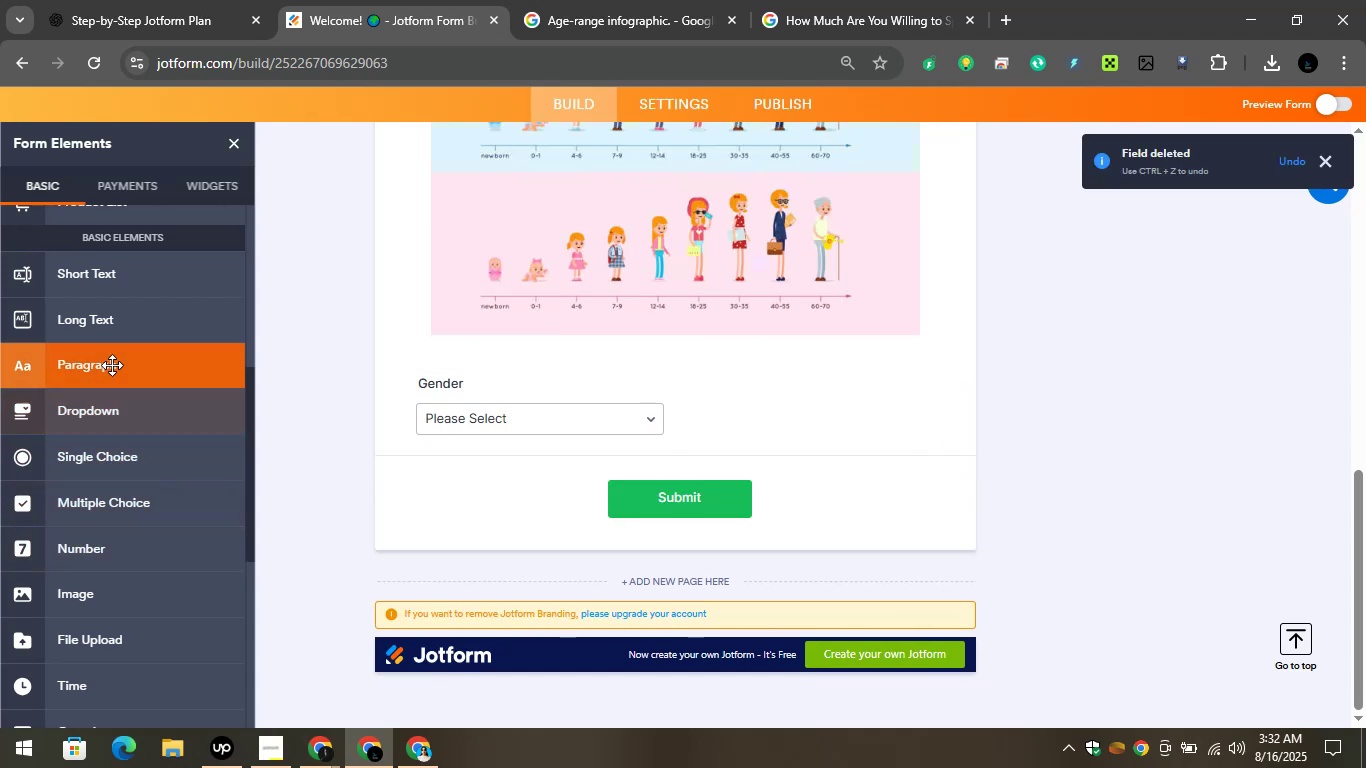 
left_click_drag(start_coordinate=[94, 271], to_coordinate=[648, 473])
 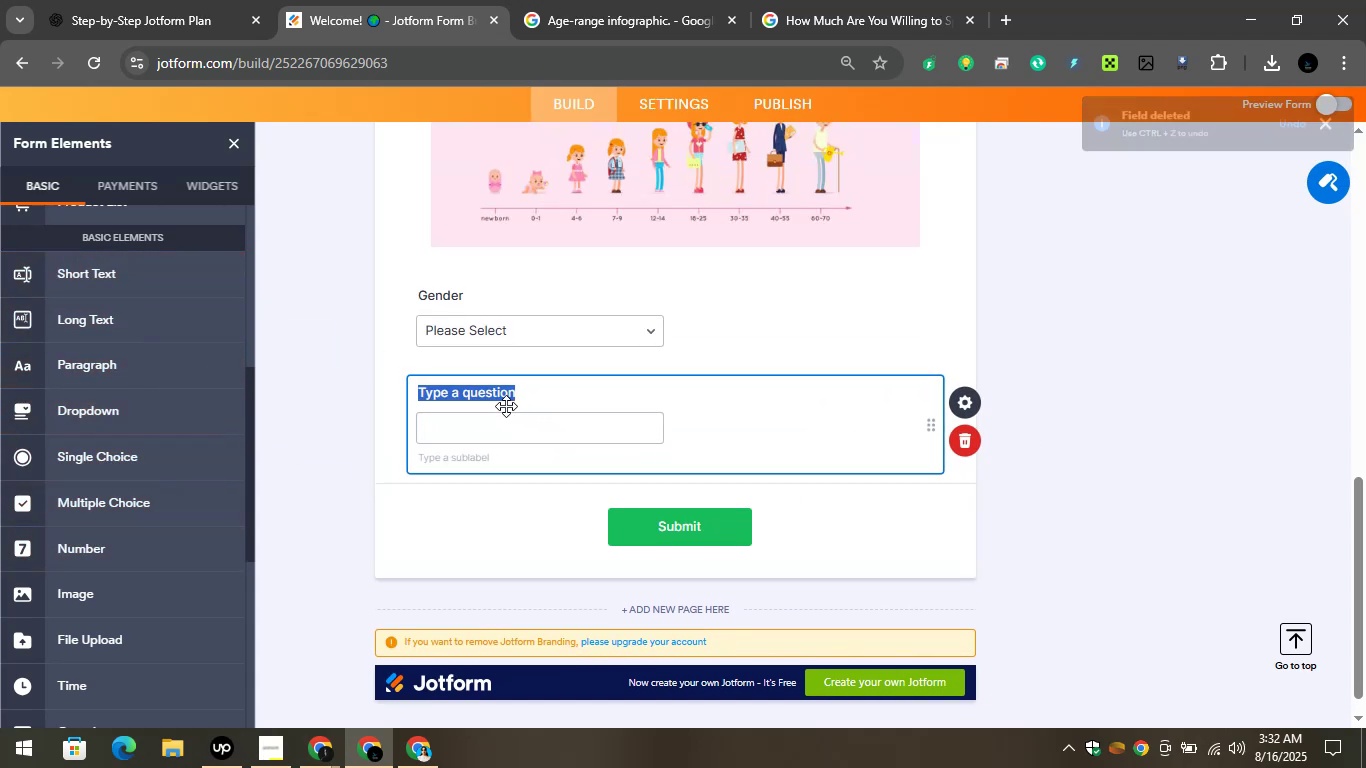 
type(Location)
 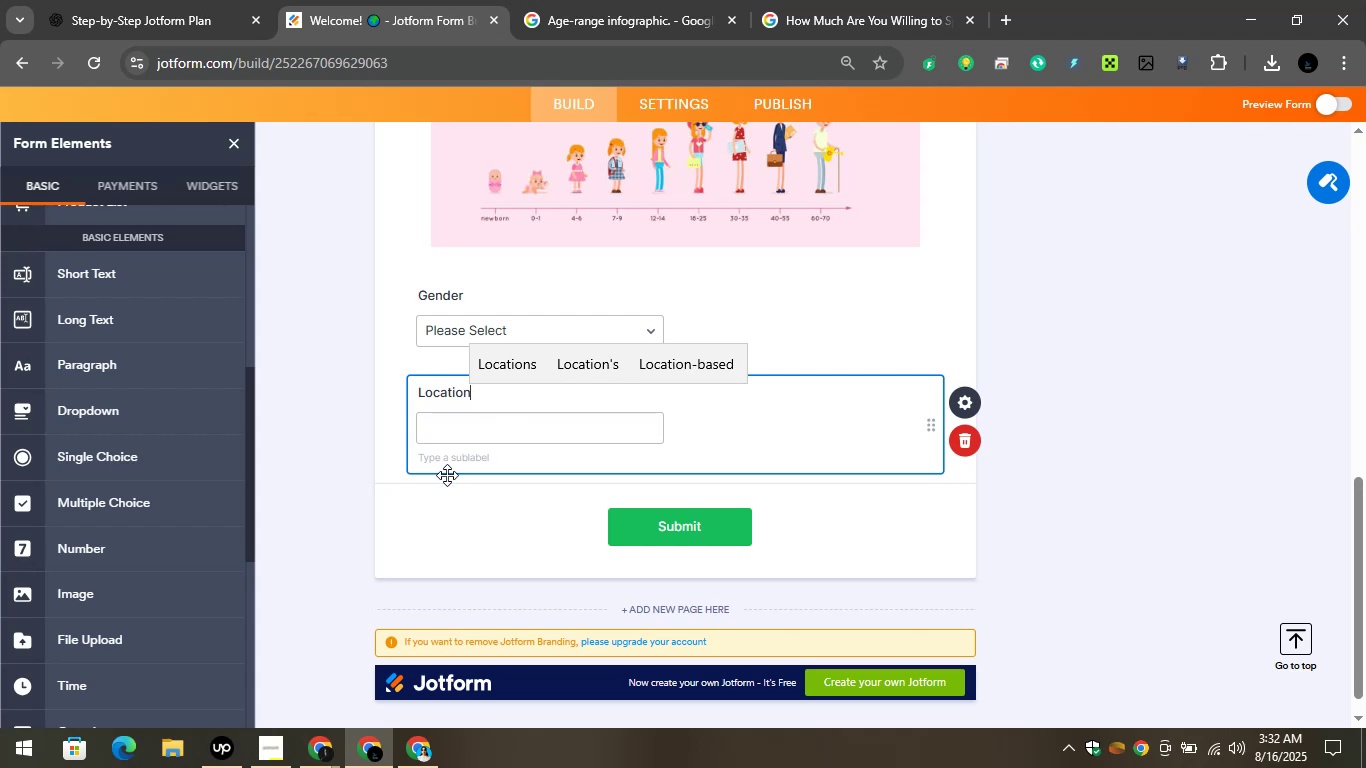 
left_click([336, 495])
 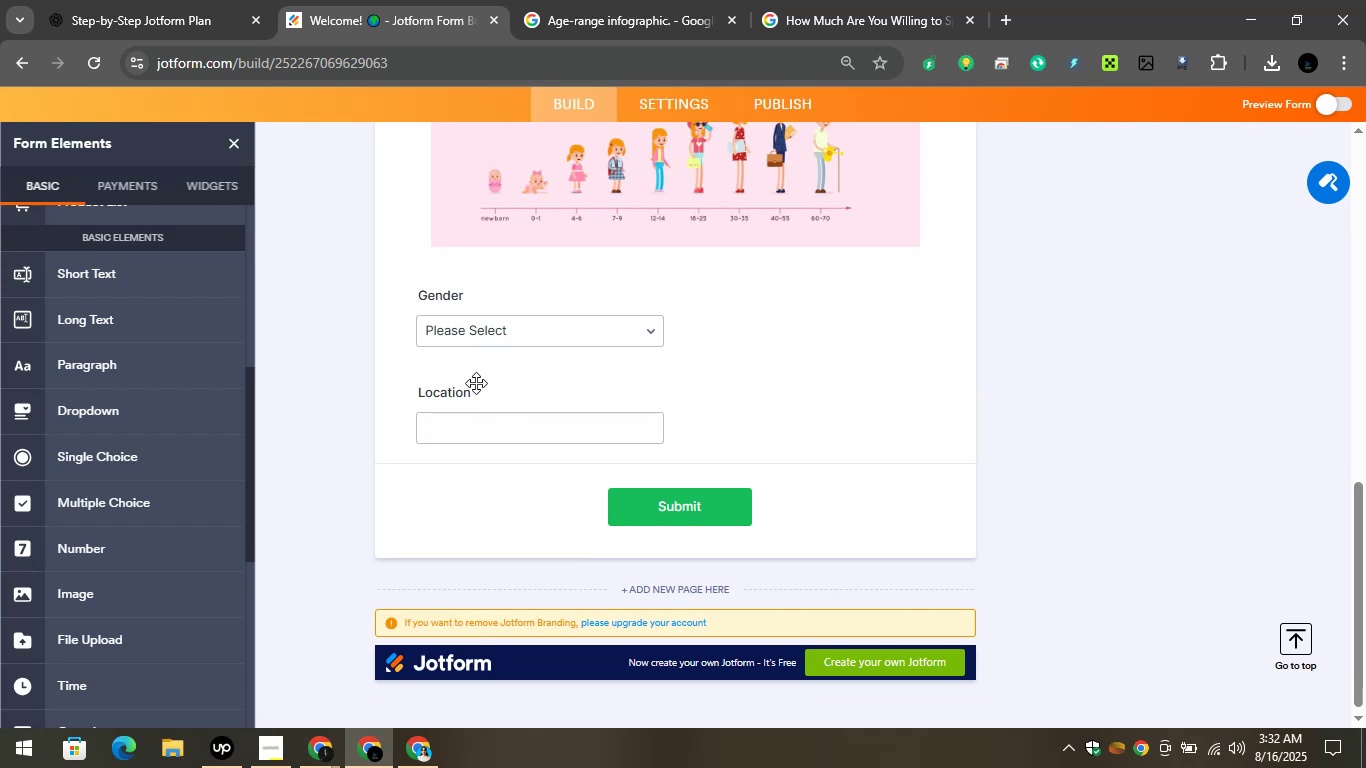 
left_click([465, 394])
 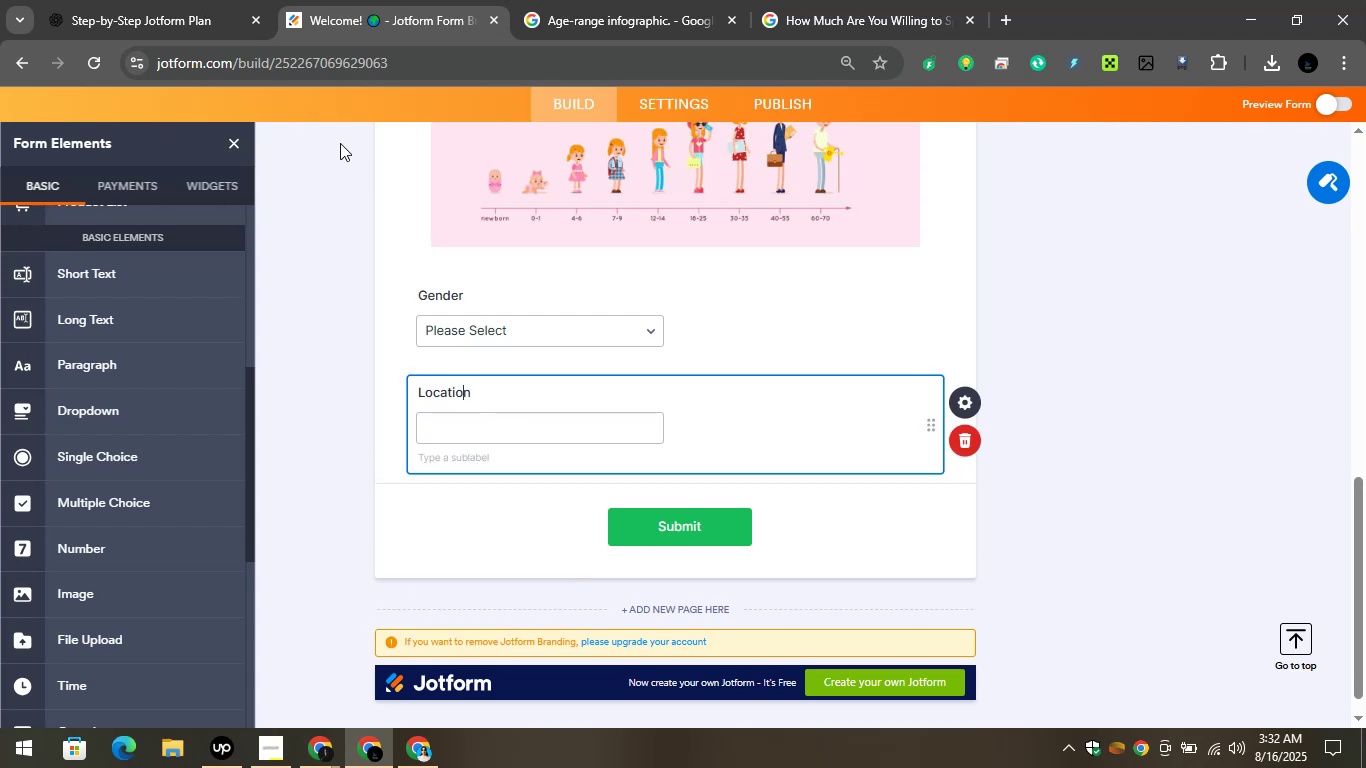 
left_click([95, 0])
 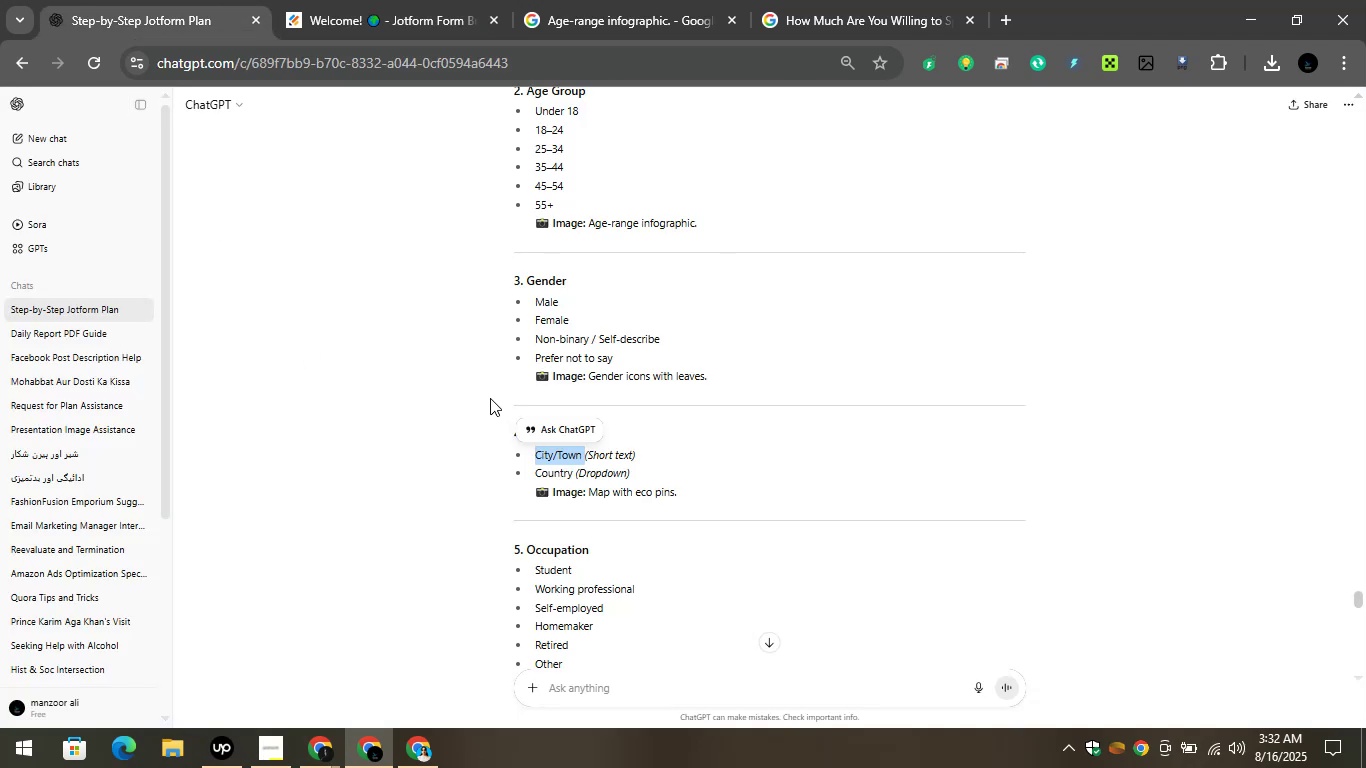 
left_click([490, 398])
 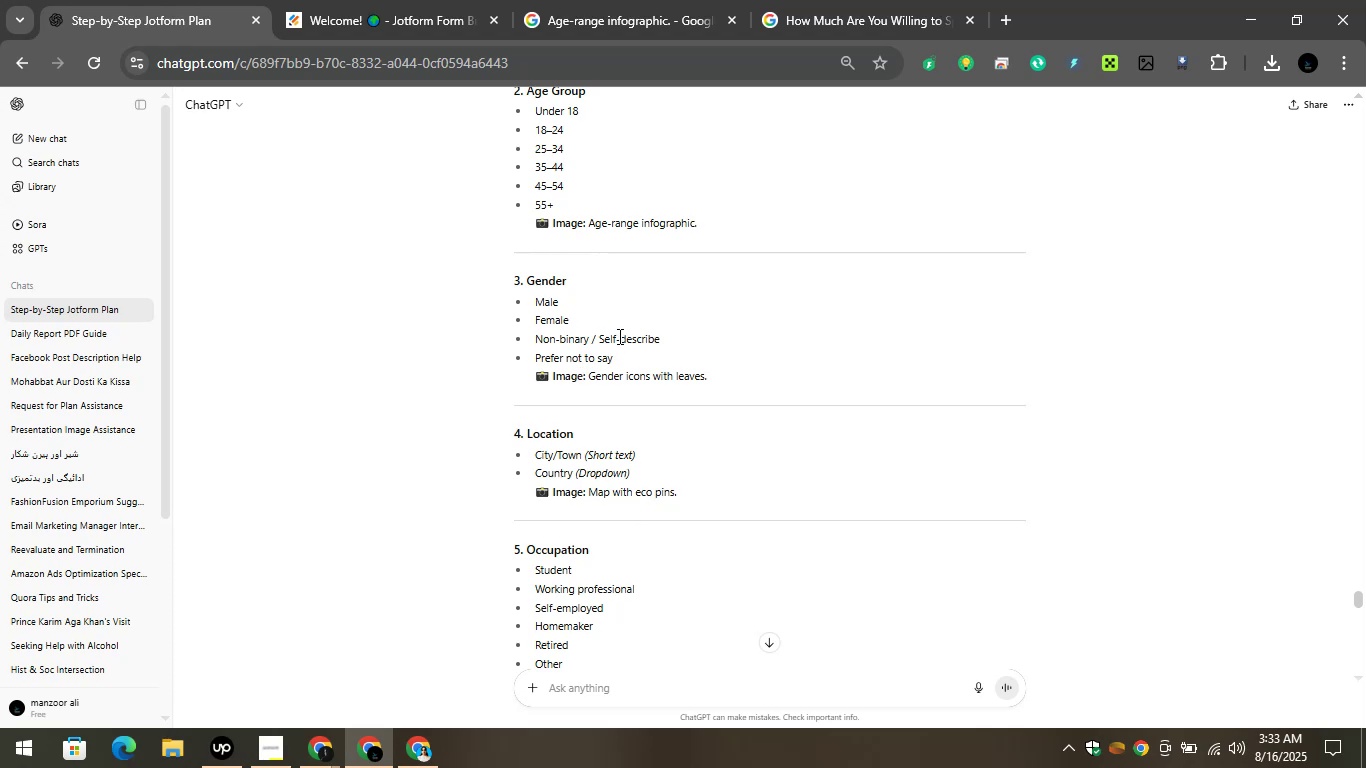 
wait(25.31)
 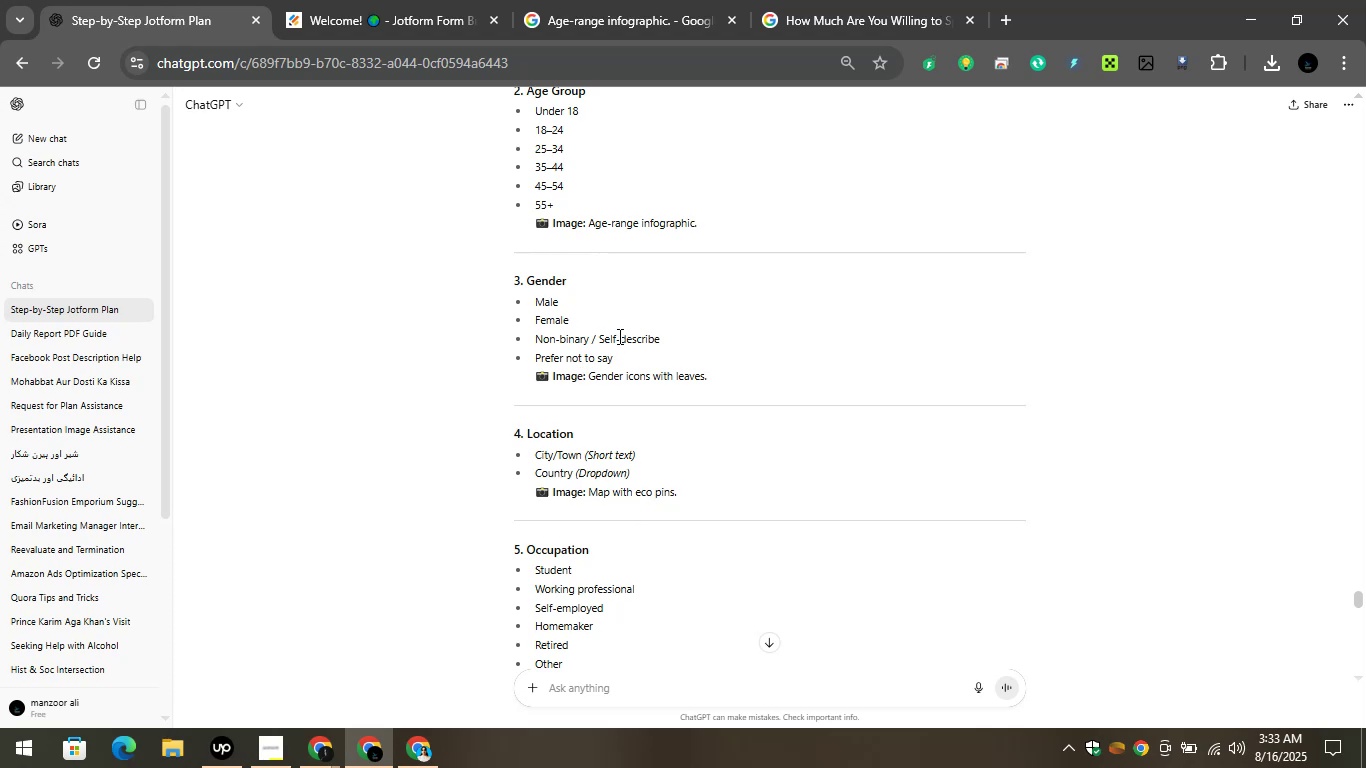 
left_click([603, 287])
 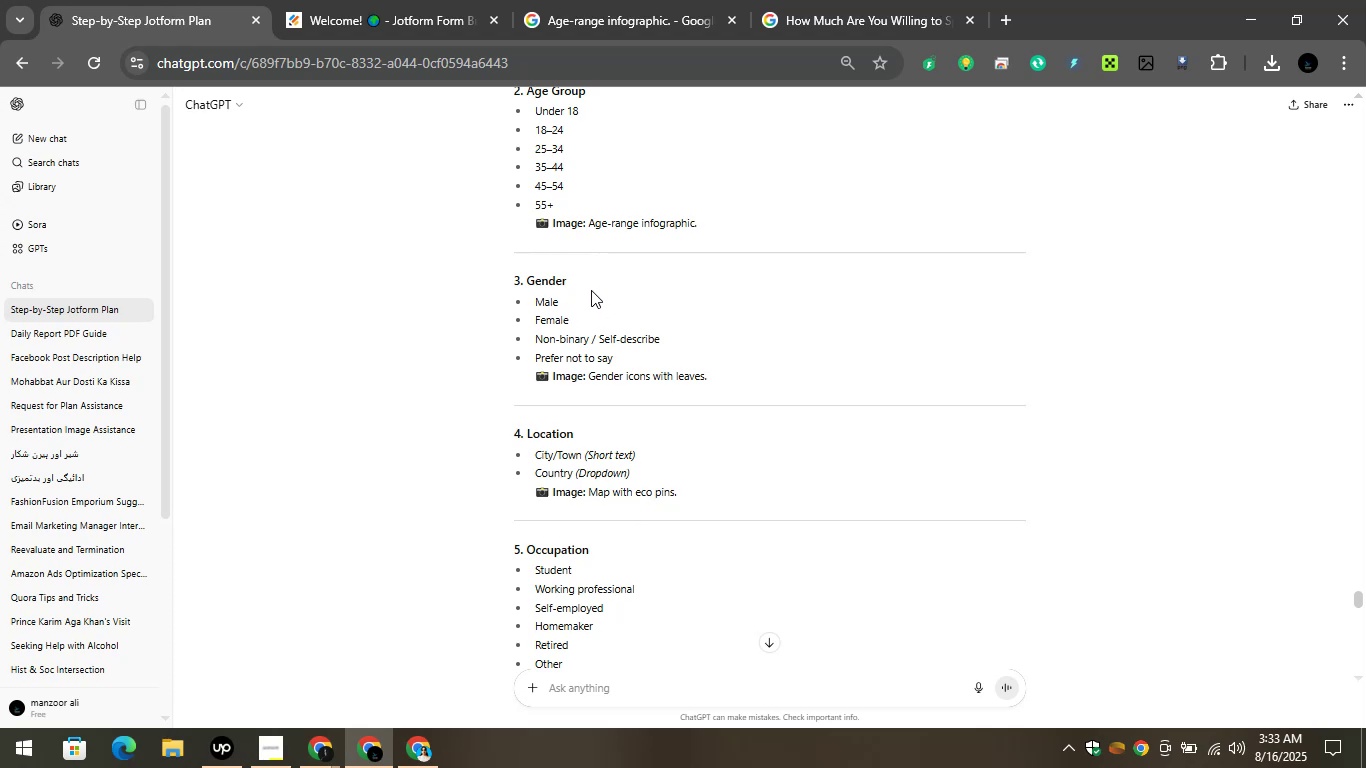 
scroll: coordinate [598, 353], scroll_direction: down, amount: 1.0
 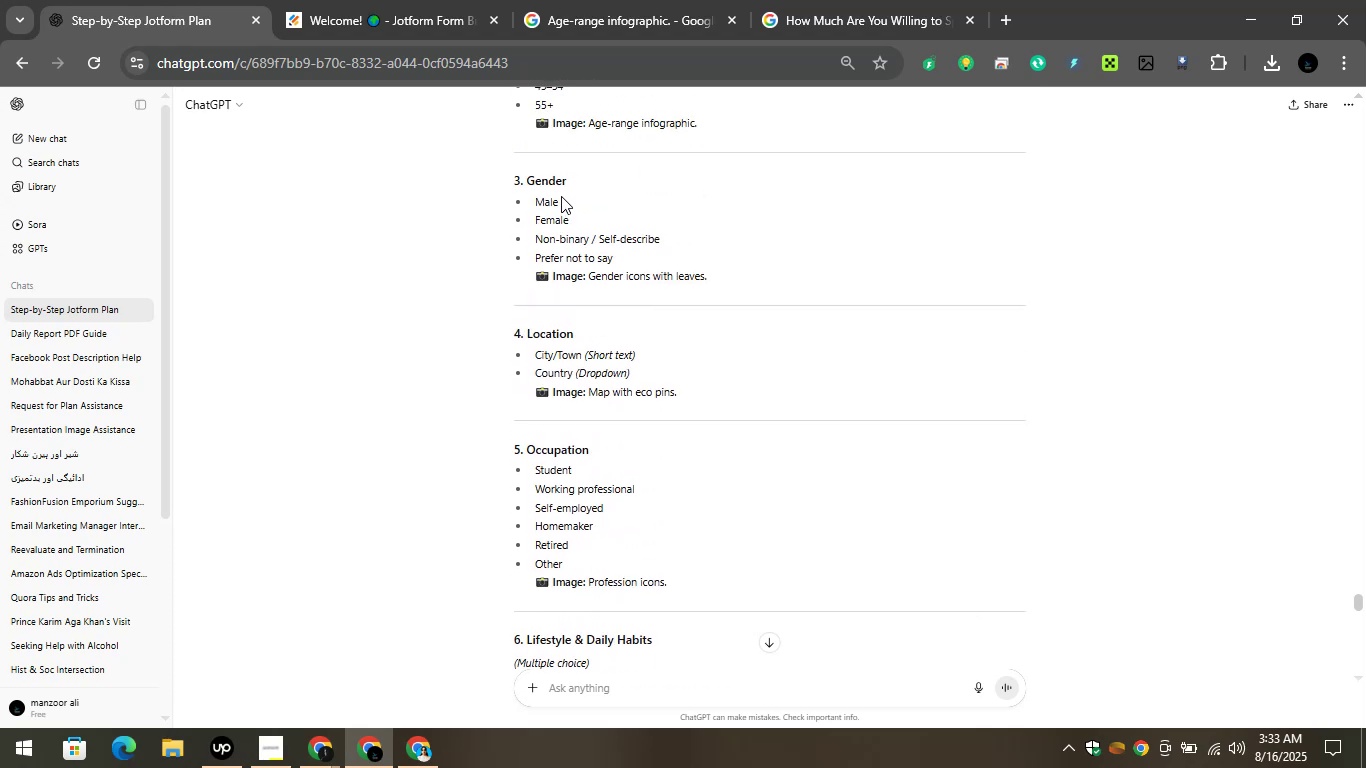 
scroll: coordinate [581, 294], scroll_direction: none, amount: 0.0
 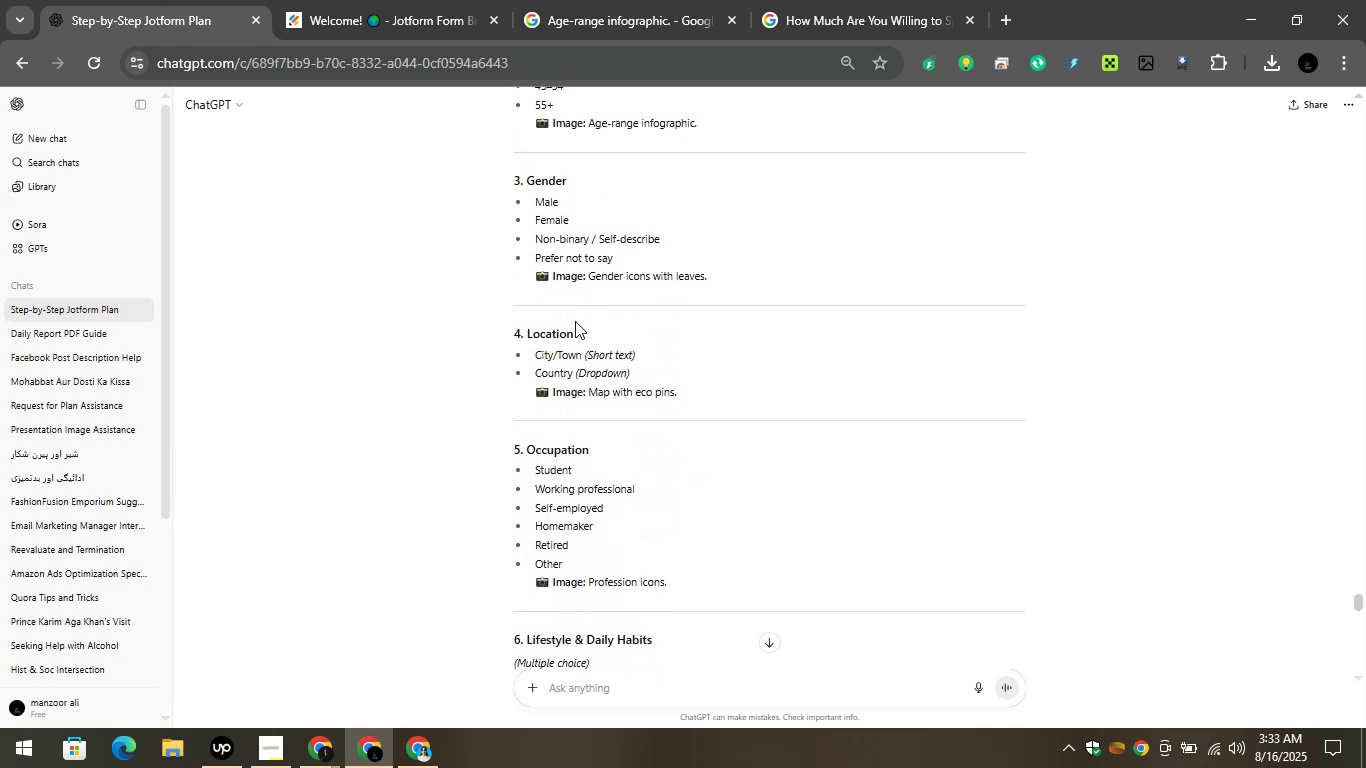 
left_click_drag(start_coordinate=[576, 331], to_coordinate=[518, 329])
 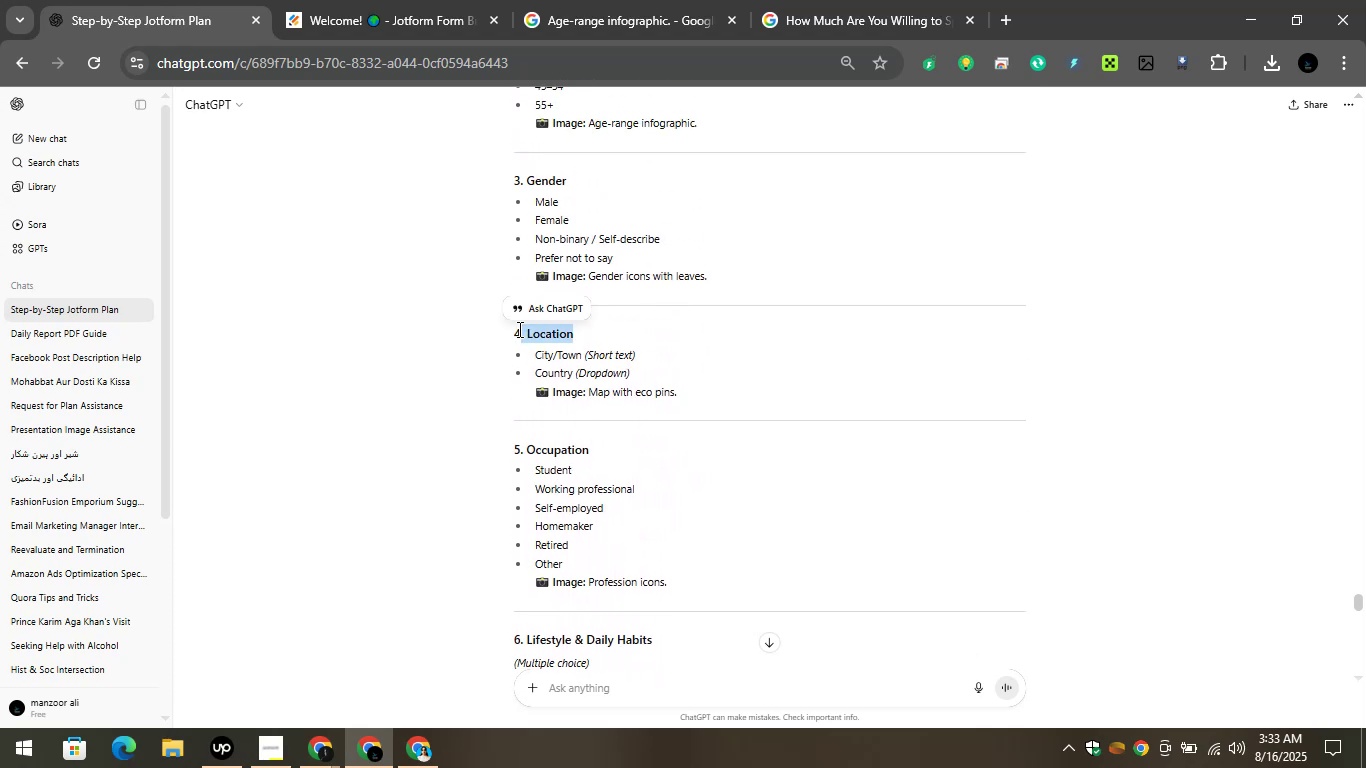 
key(Control+C)
 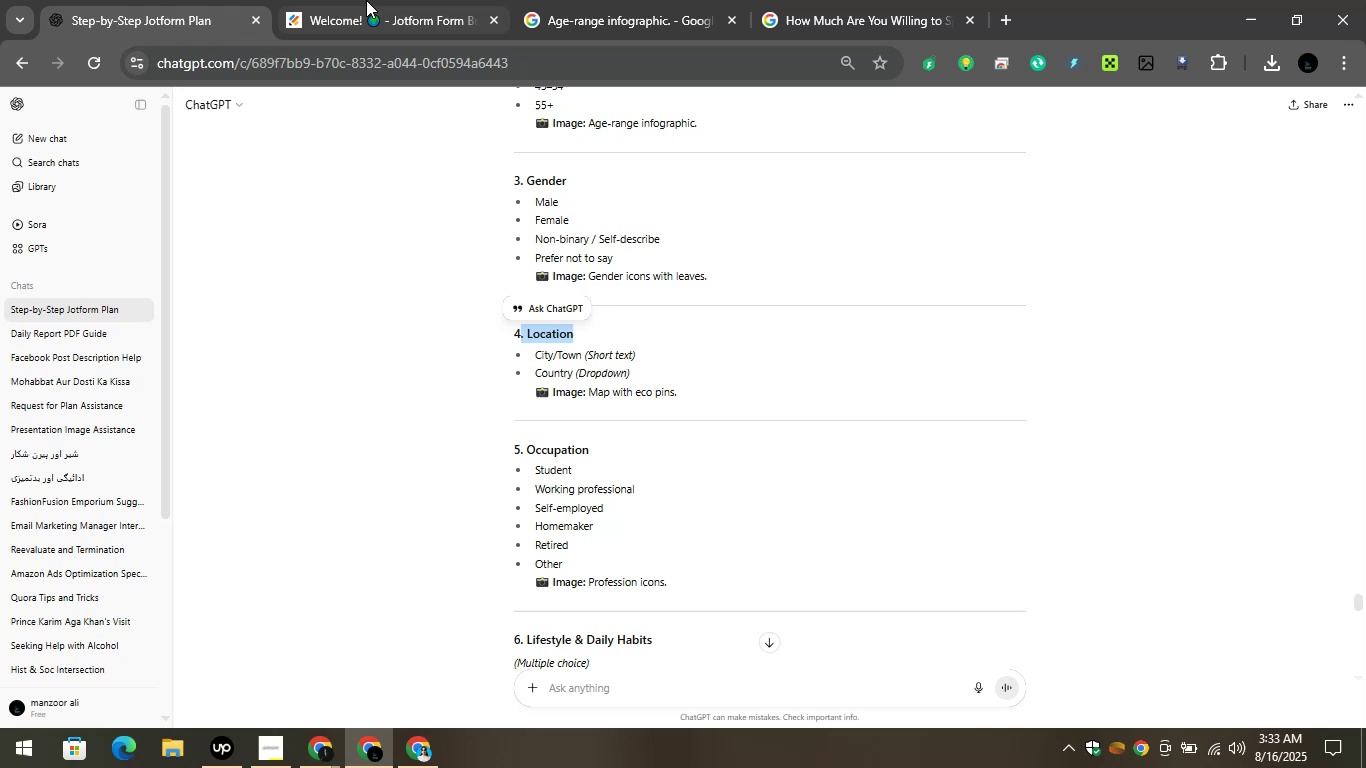 
left_click([366, 0])
 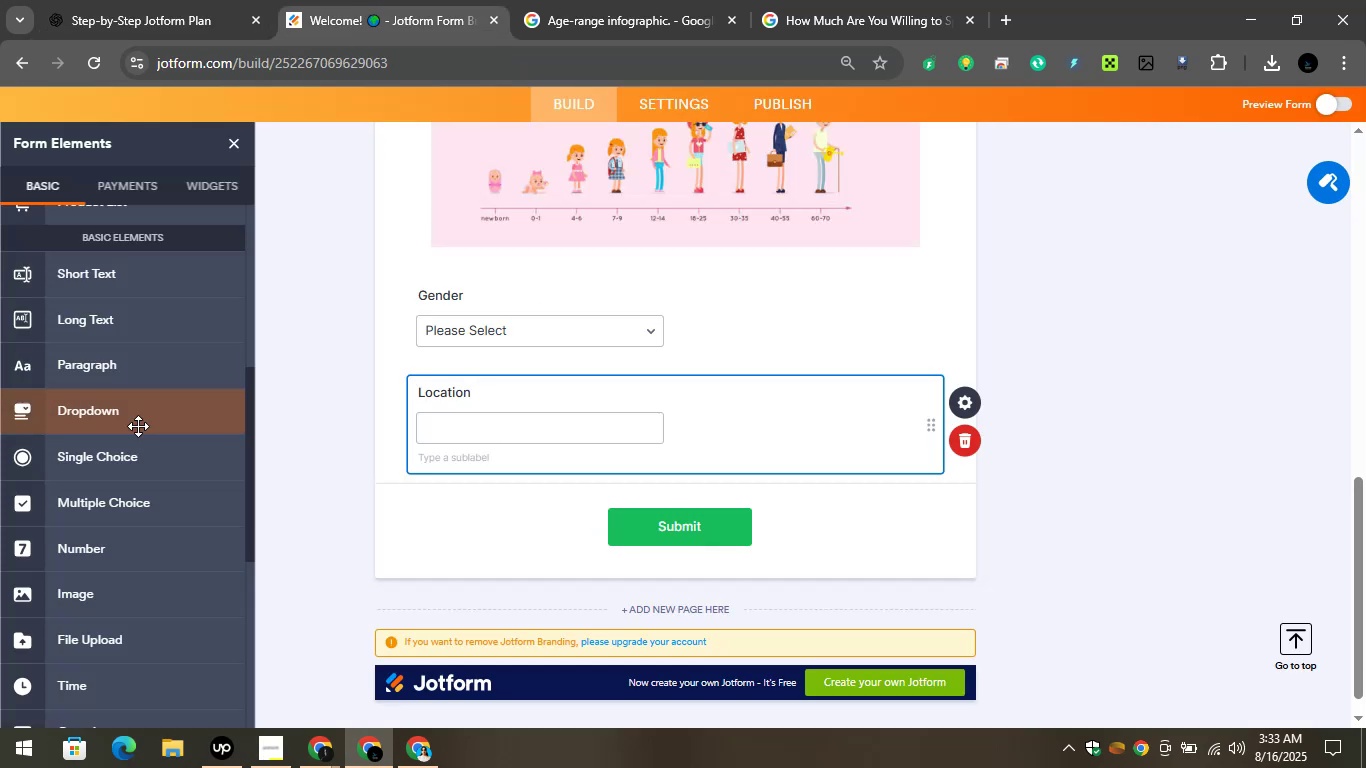 
scroll: coordinate [89, 249], scroll_direction: up, amount: 12.0
 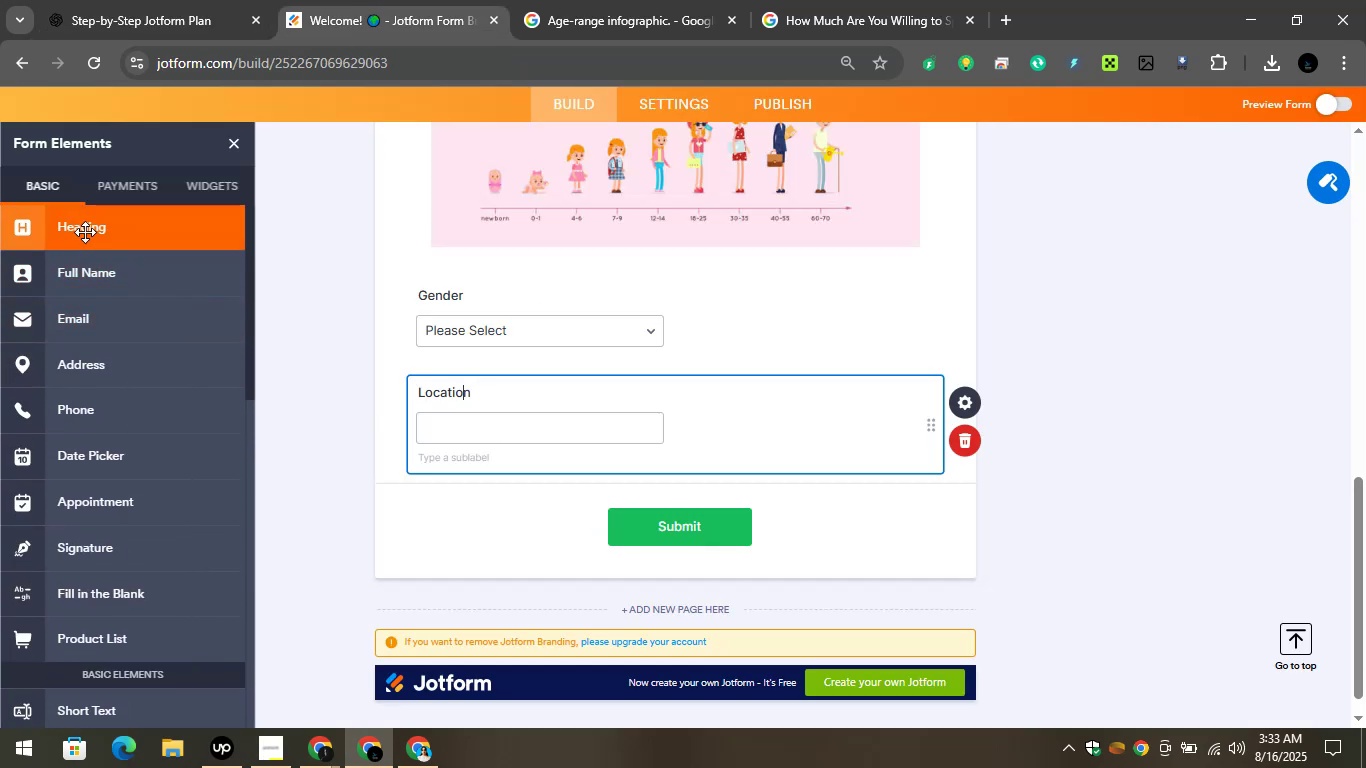 
left_click_drag(start_coordinate=[85, 232], to_coordinate=[463, 380])
 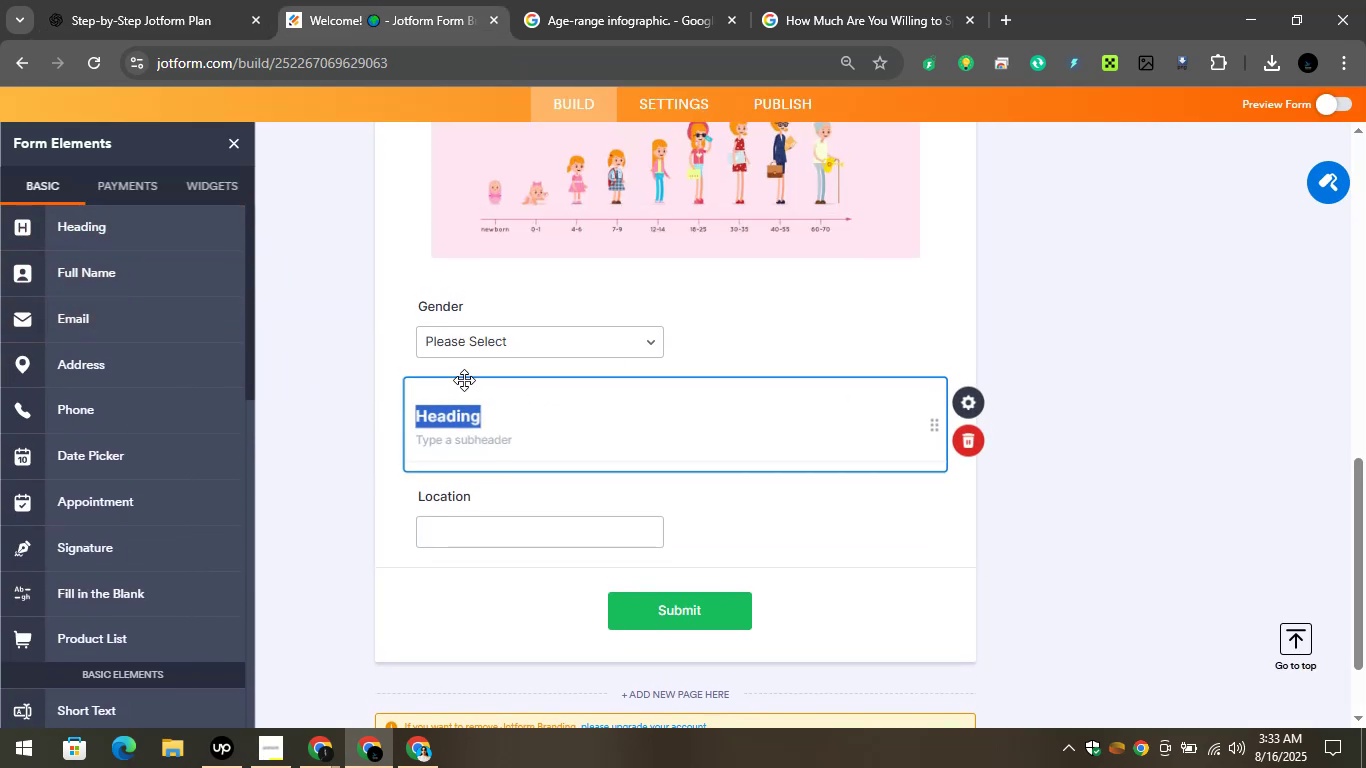 
key(Control+V)
 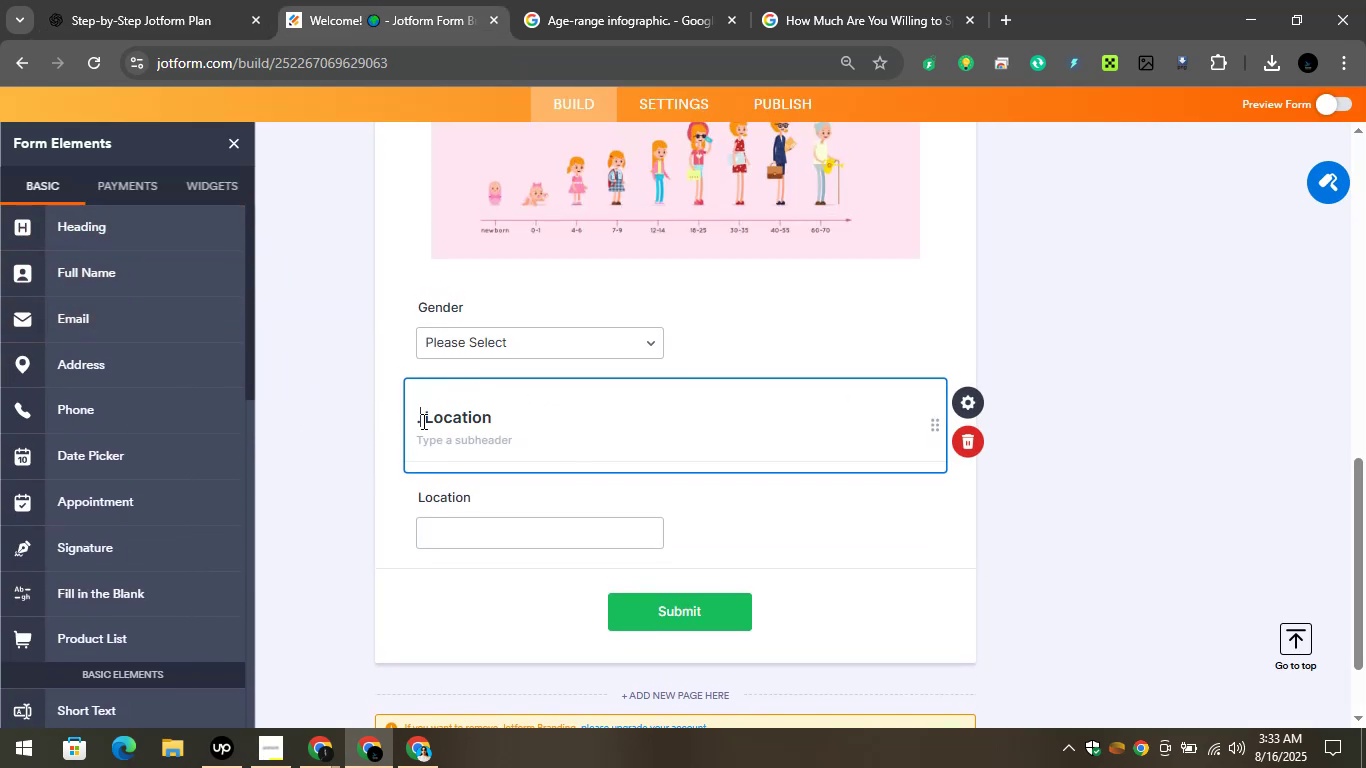 
key(Backspace)
 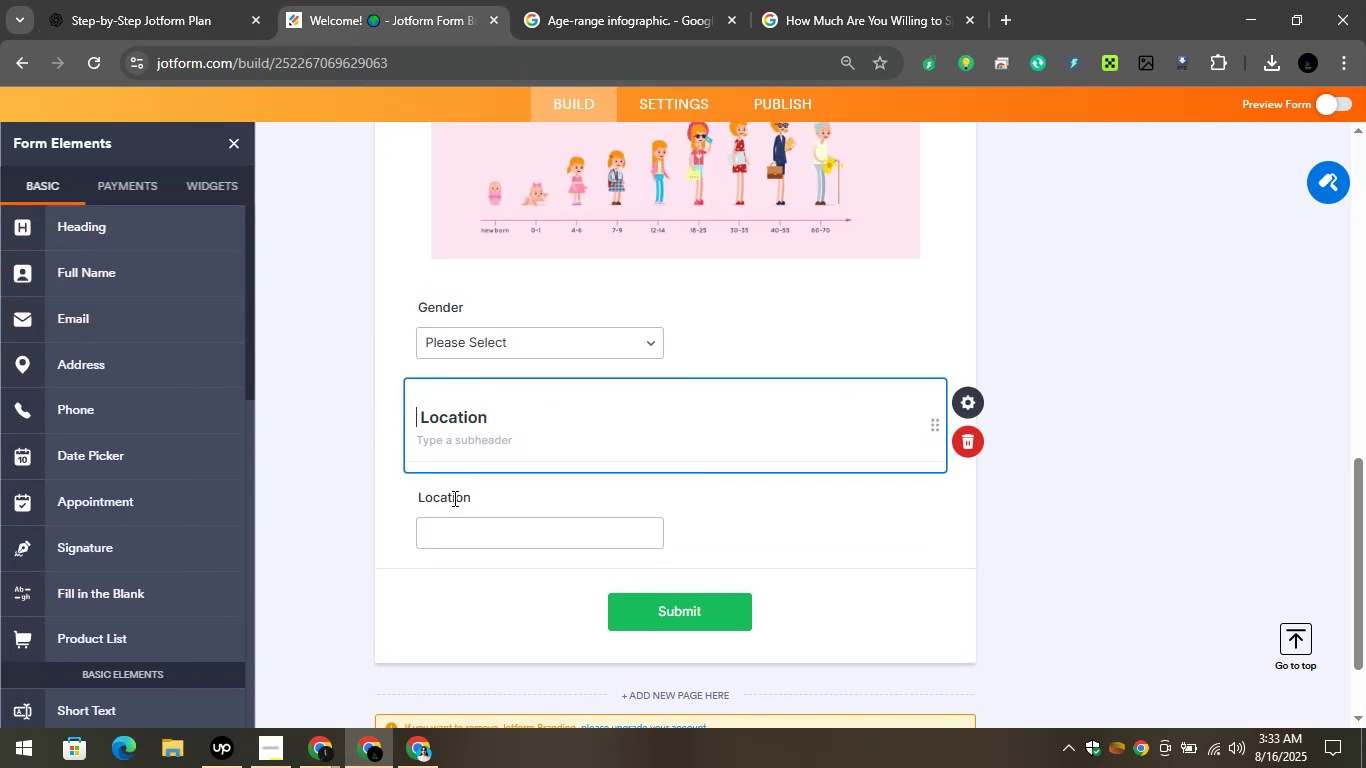 
left_click([453, 497])
 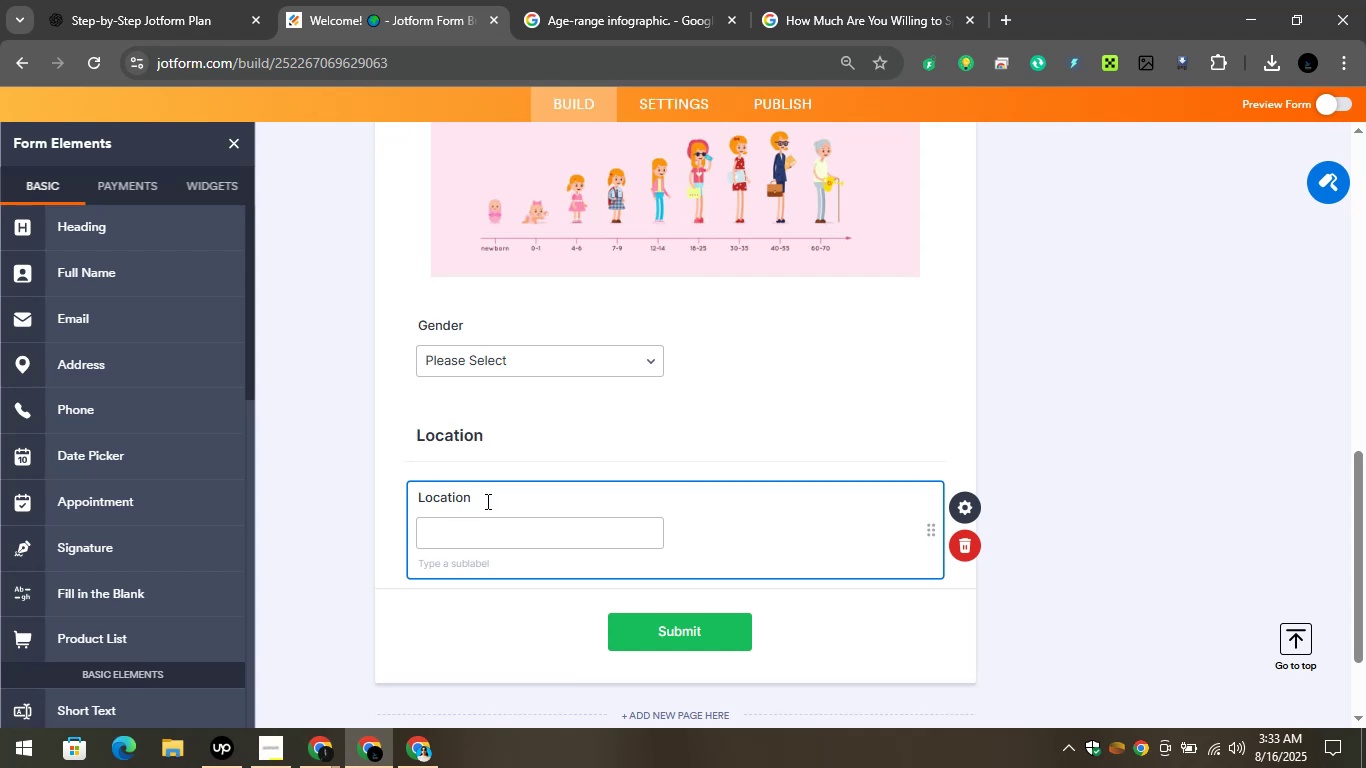 
left_click_drag(start_coordinate=[477, 500], to_coordinate=[413, 500])
 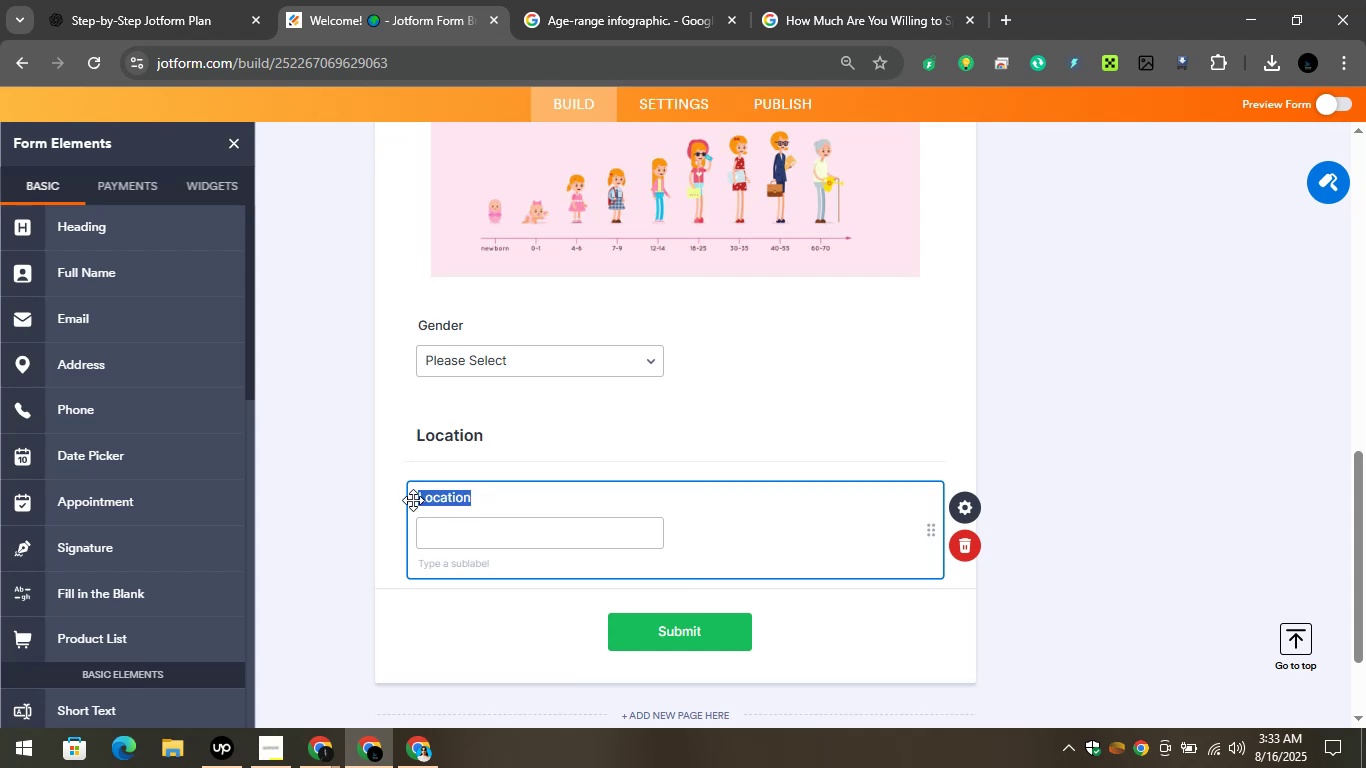 
type(country)
 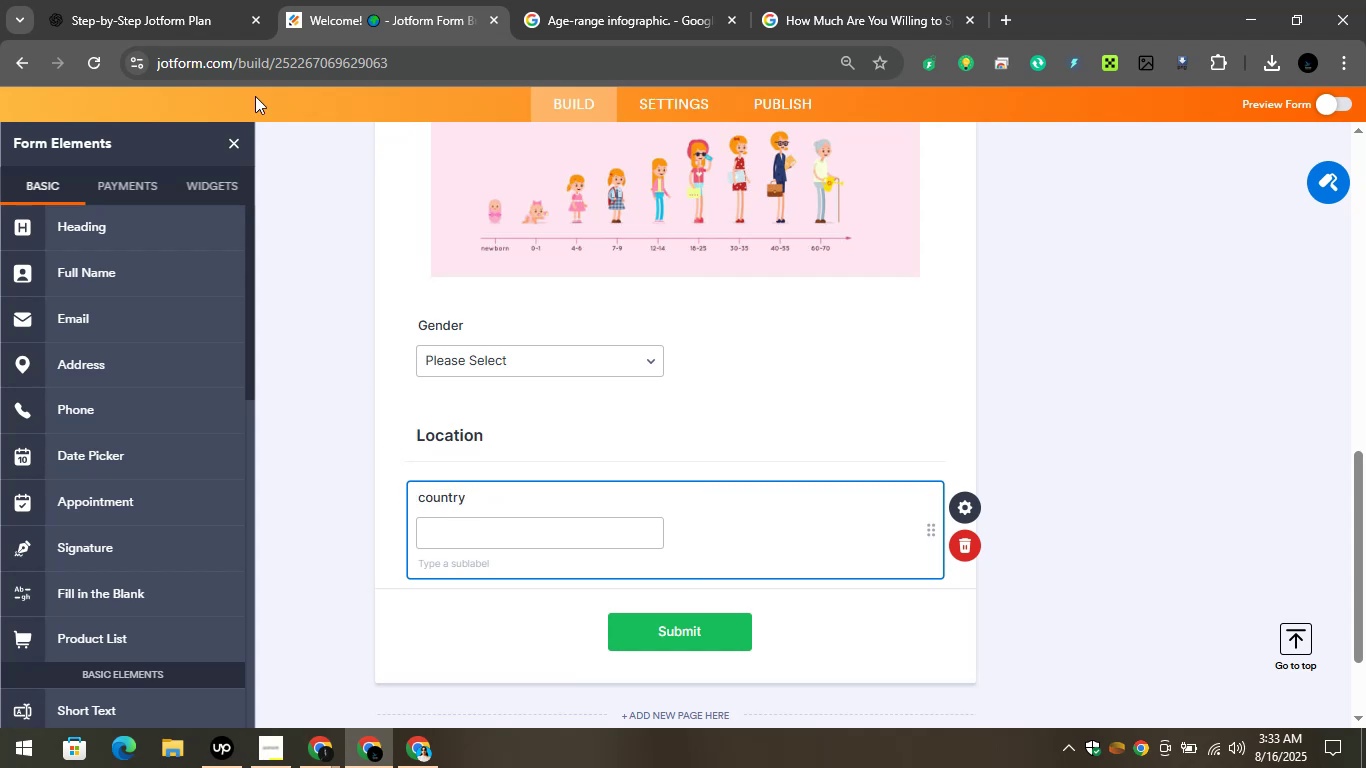 
left_click([189, 0])
 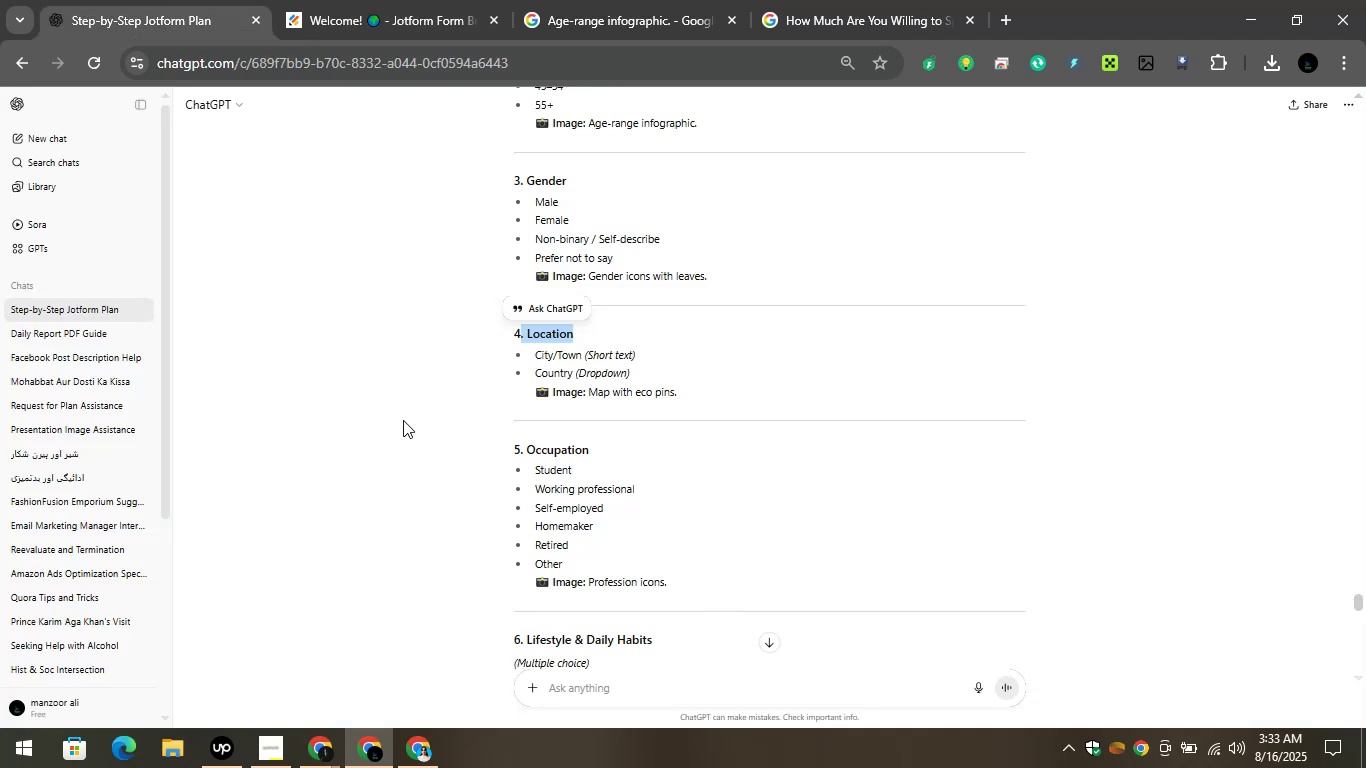 
left_click([403, 420])
 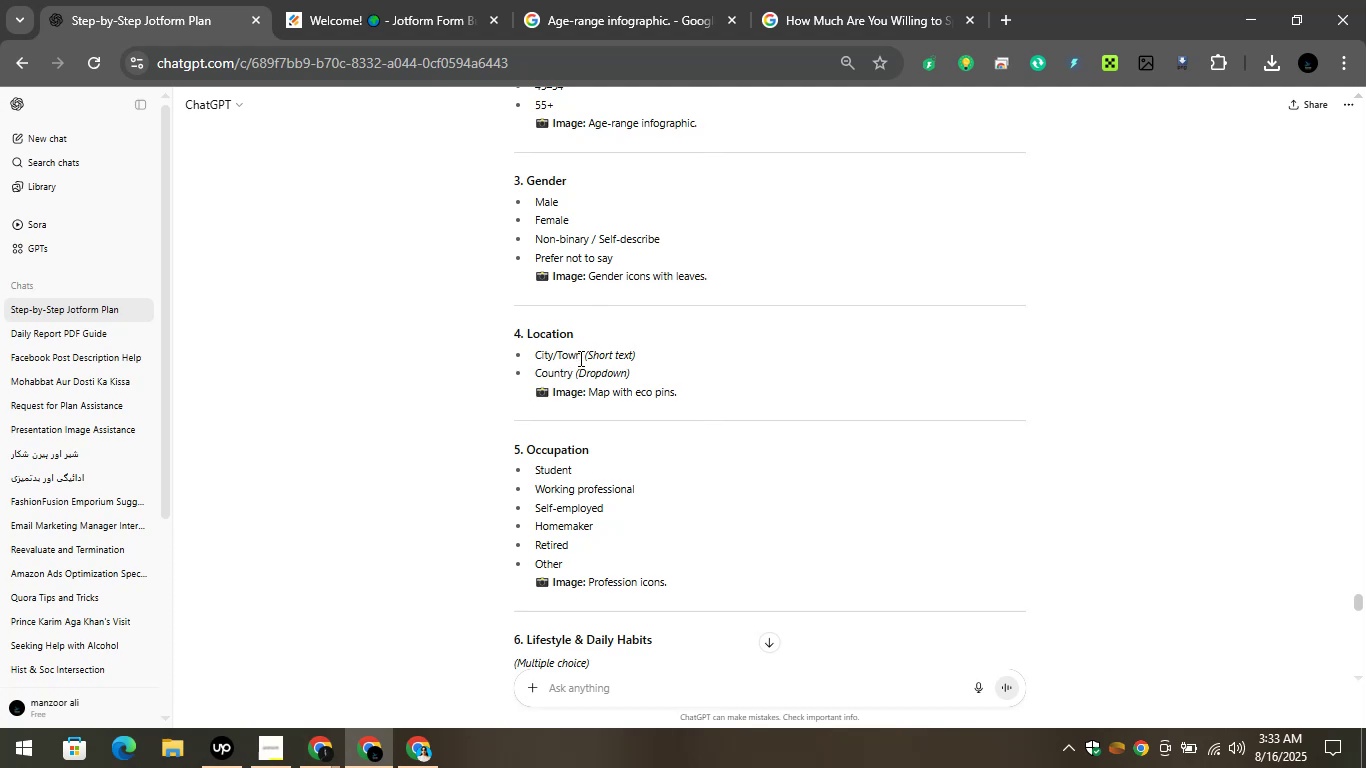 
left_click_drag(start_coordinate=[580, 352], to_coordinate=[534, 355])
 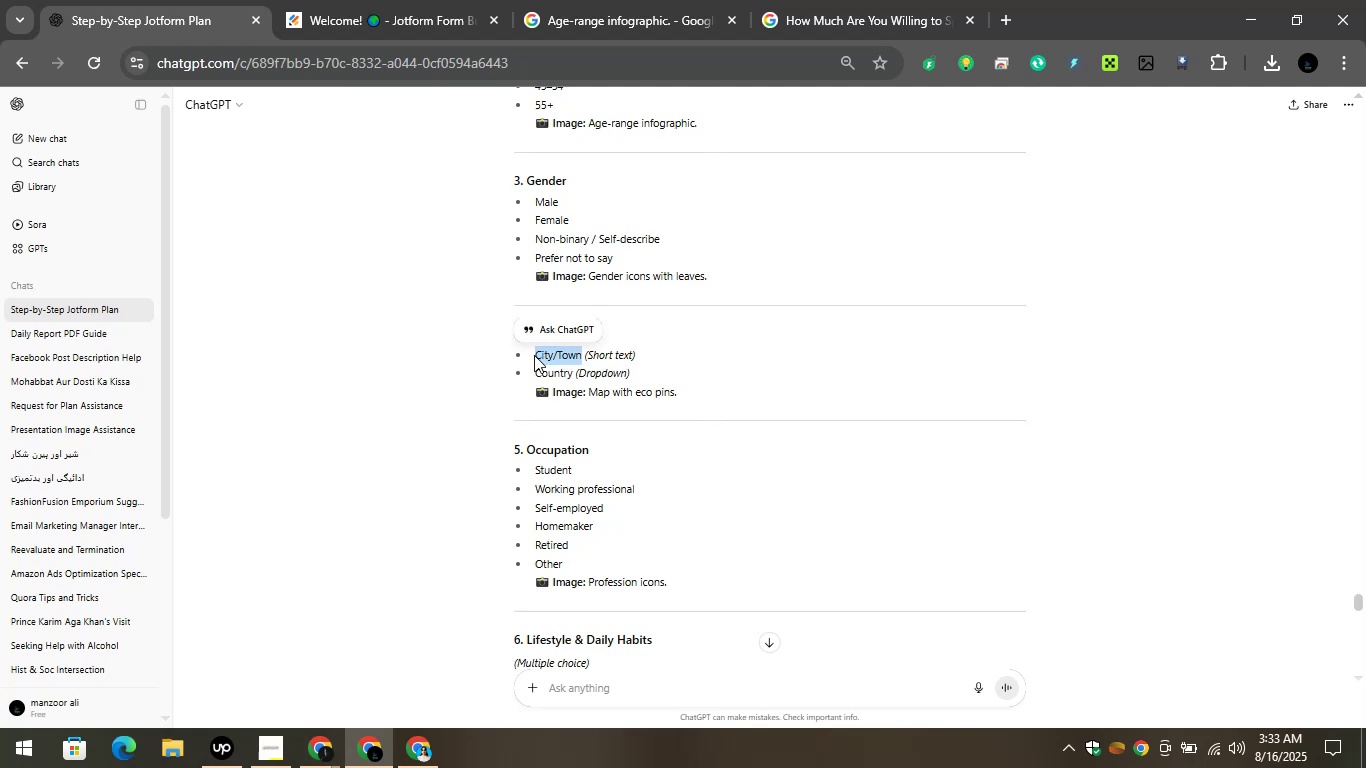 
key(Control+C)
 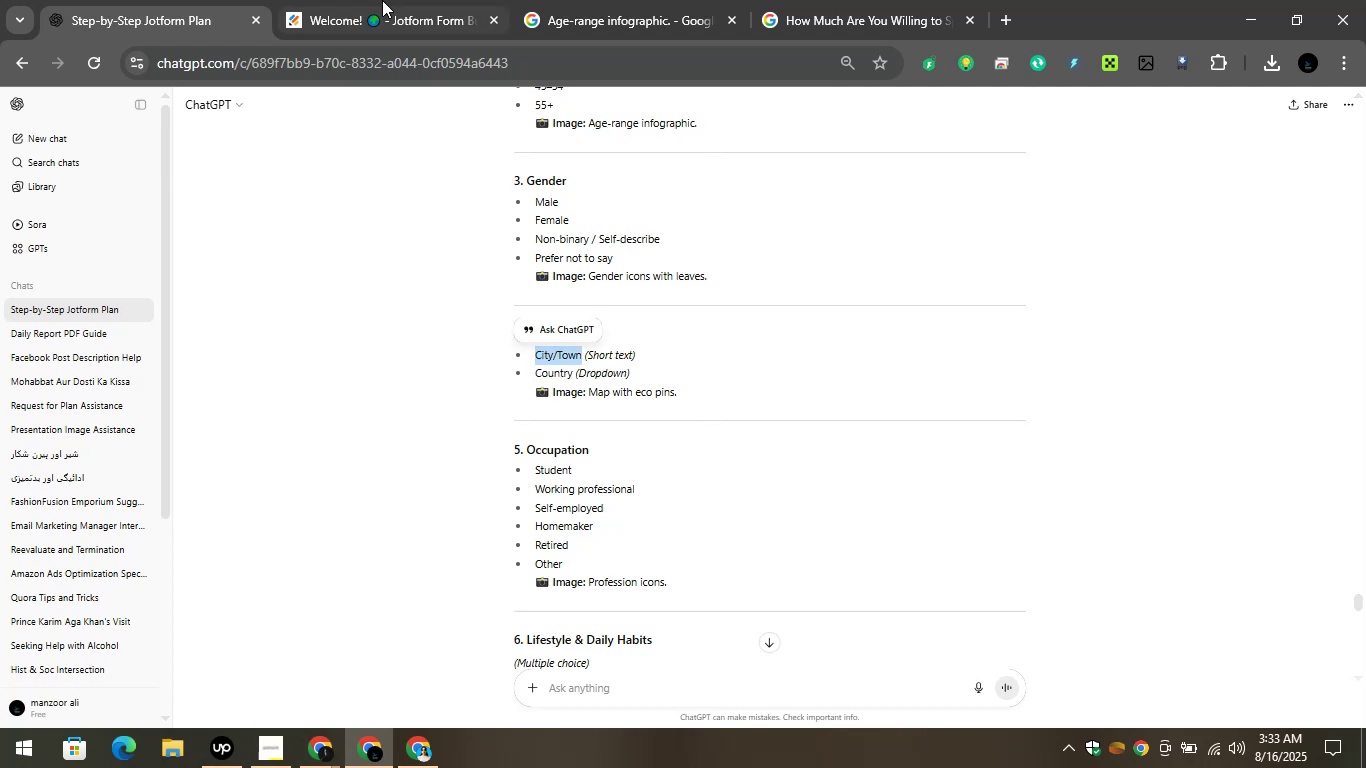 
left_click([380, 0])
 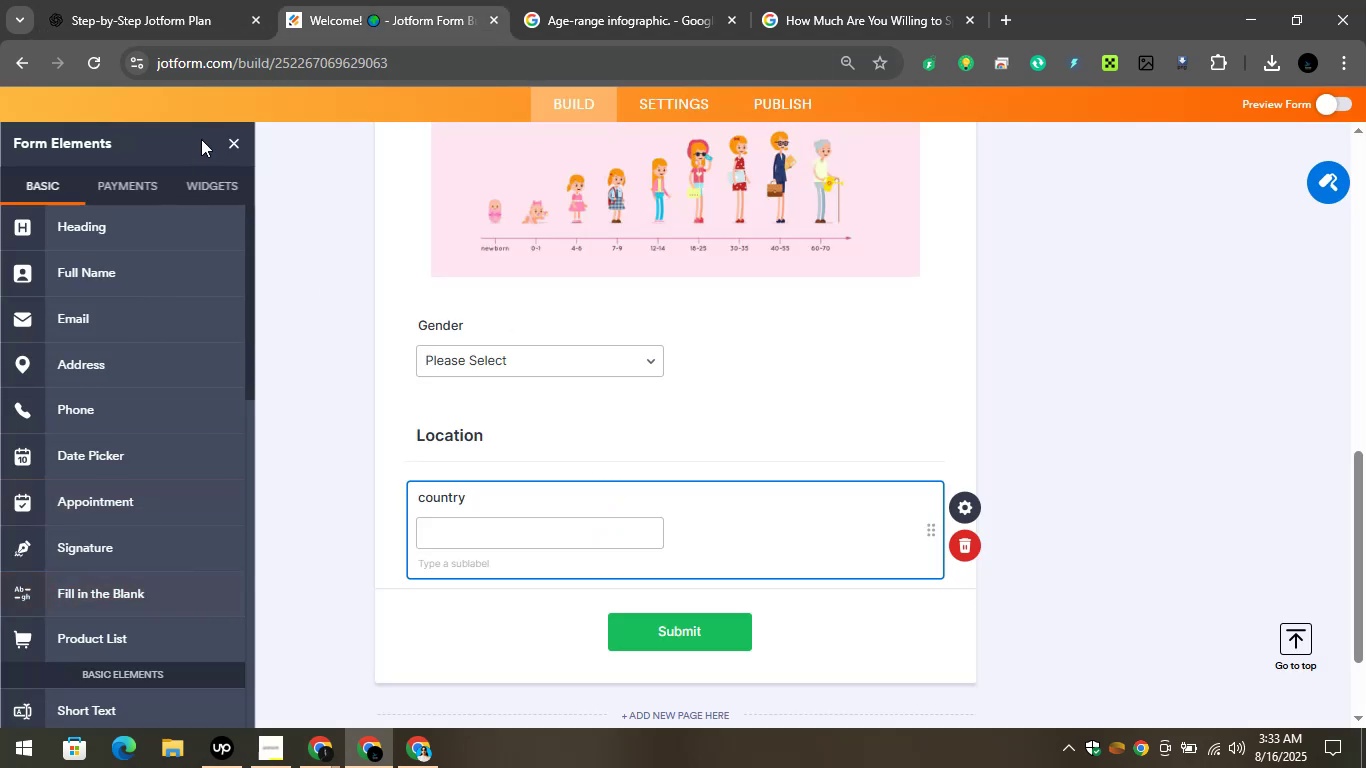 
scroll: coordinate [143, 410], scroll_direction: down, amount: 2.0
 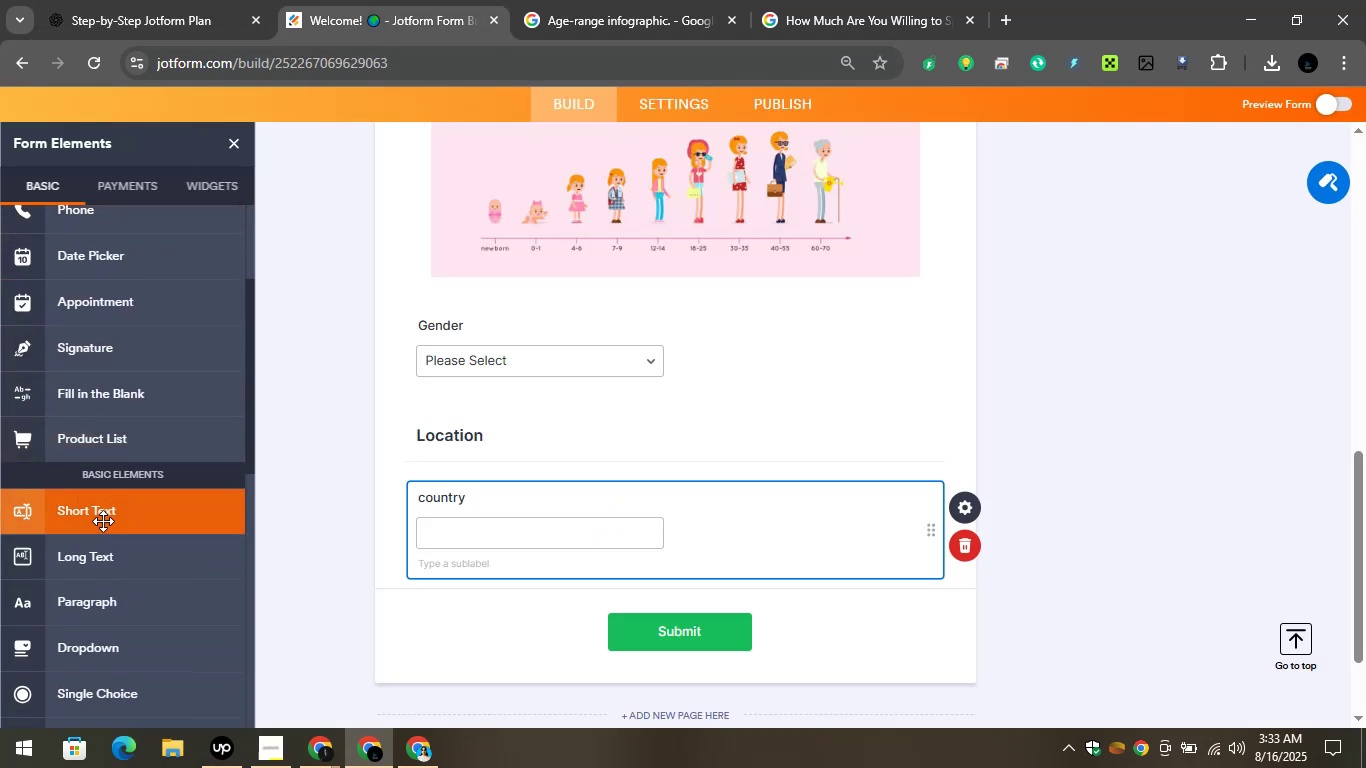 
left_click_drag(start_coordinate=[101, 515], to_coordinate=[600, 599])
 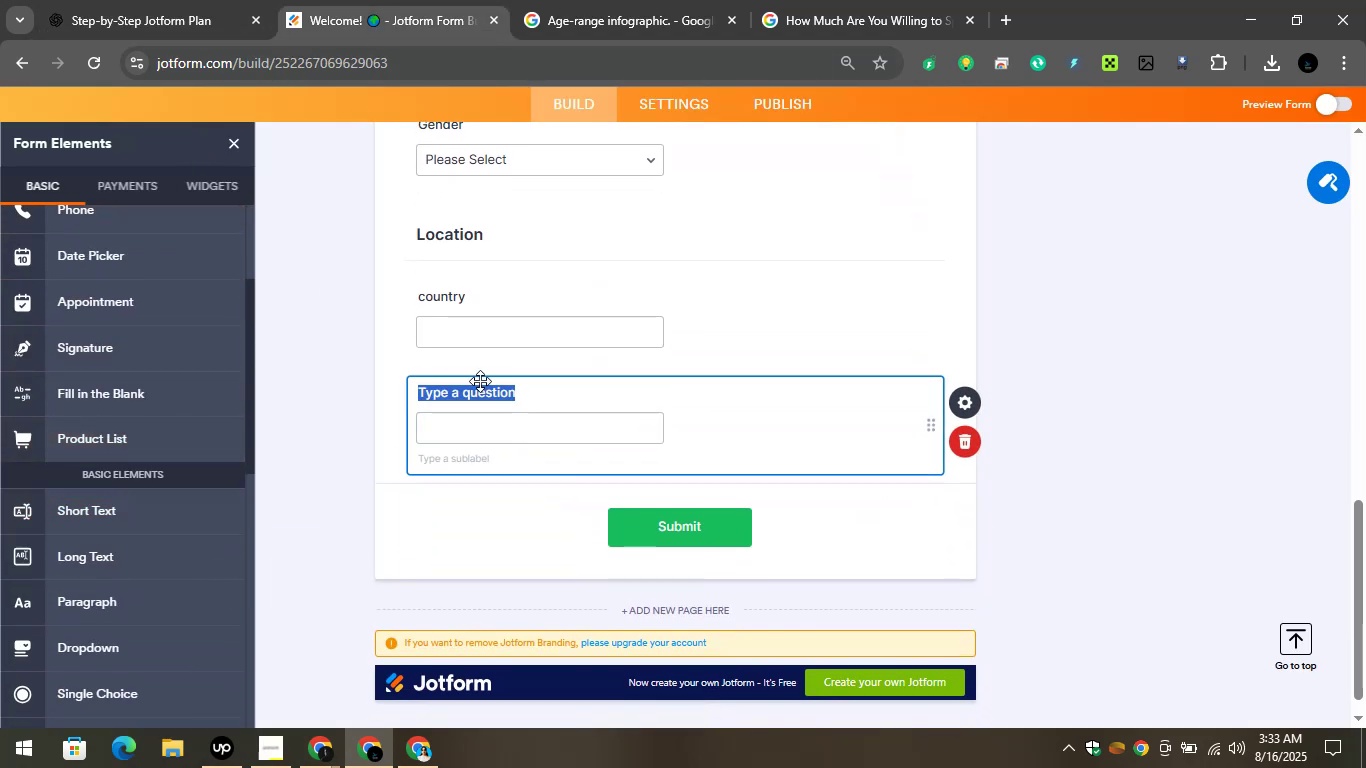 
key(Control+V)
 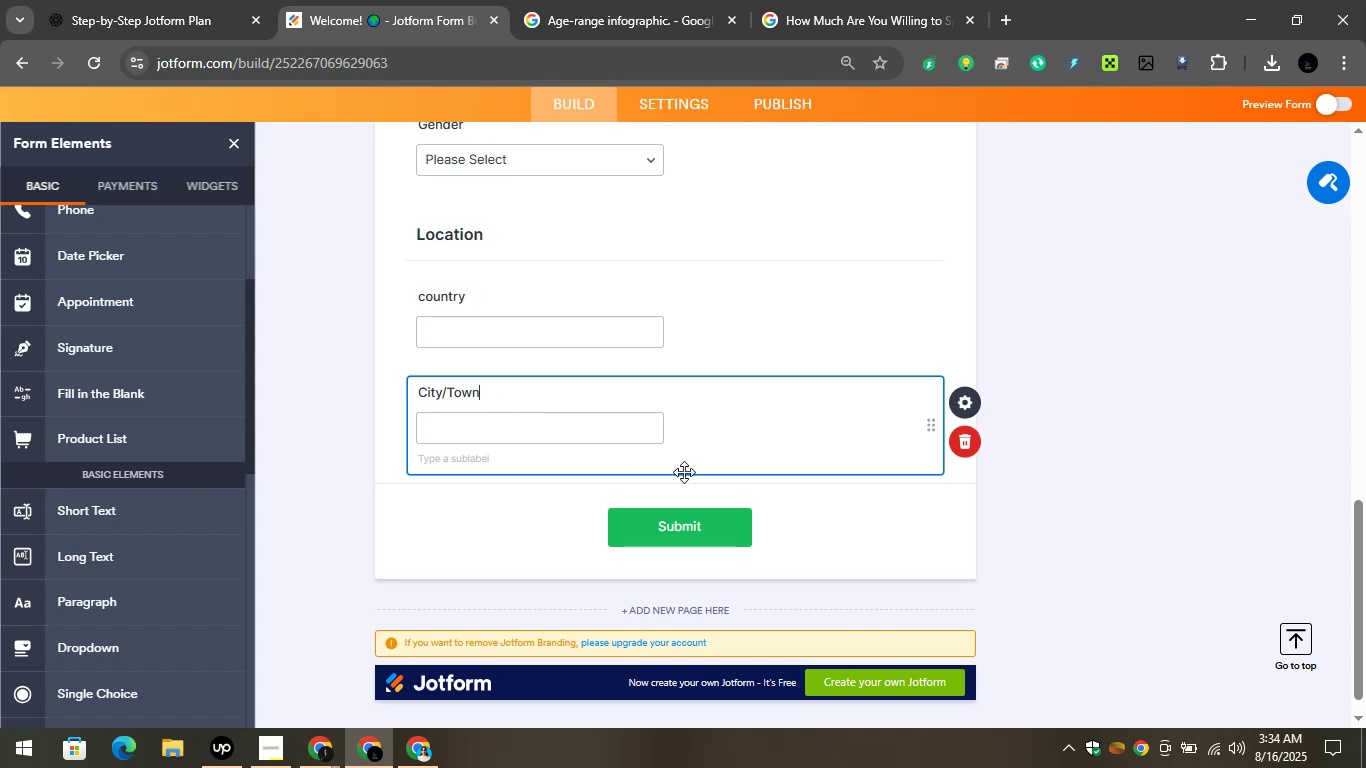 
left_click([411, 492])
 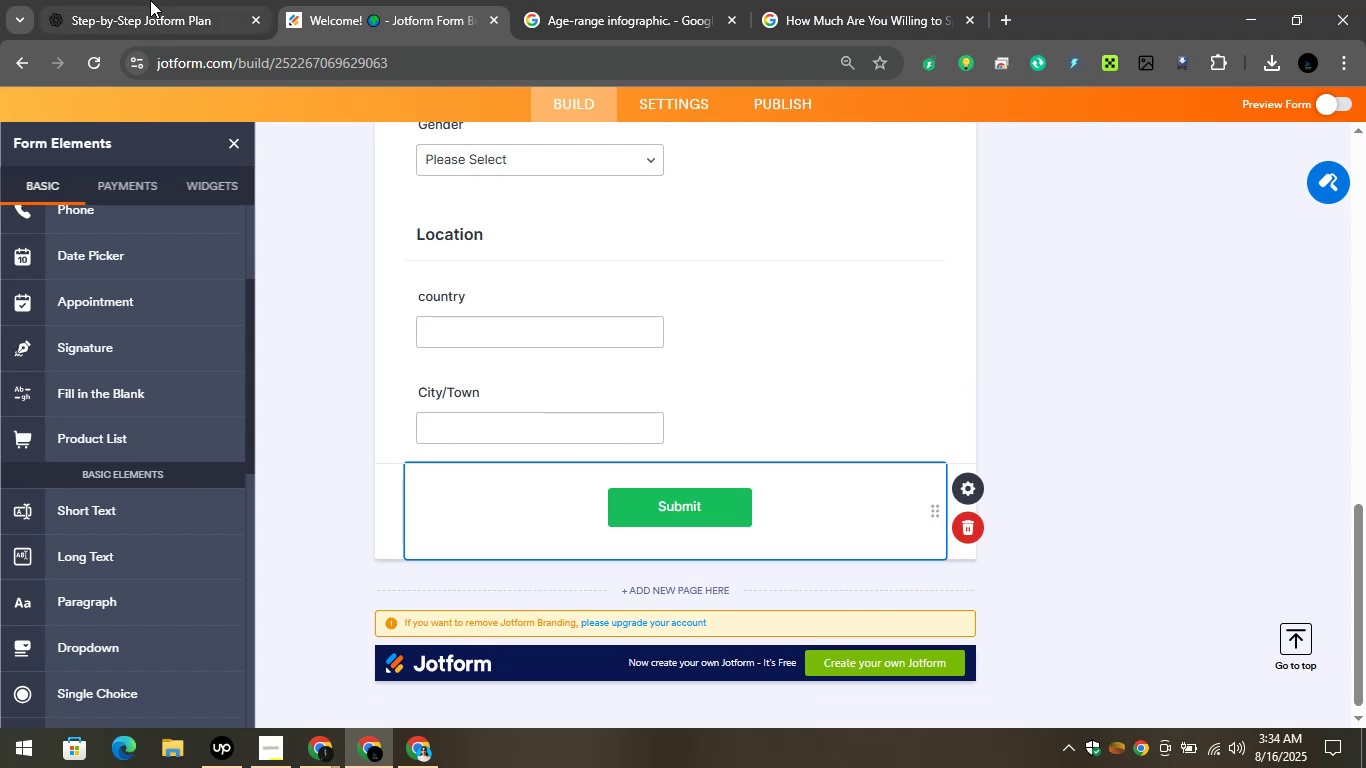 
left_click([148, 0])
 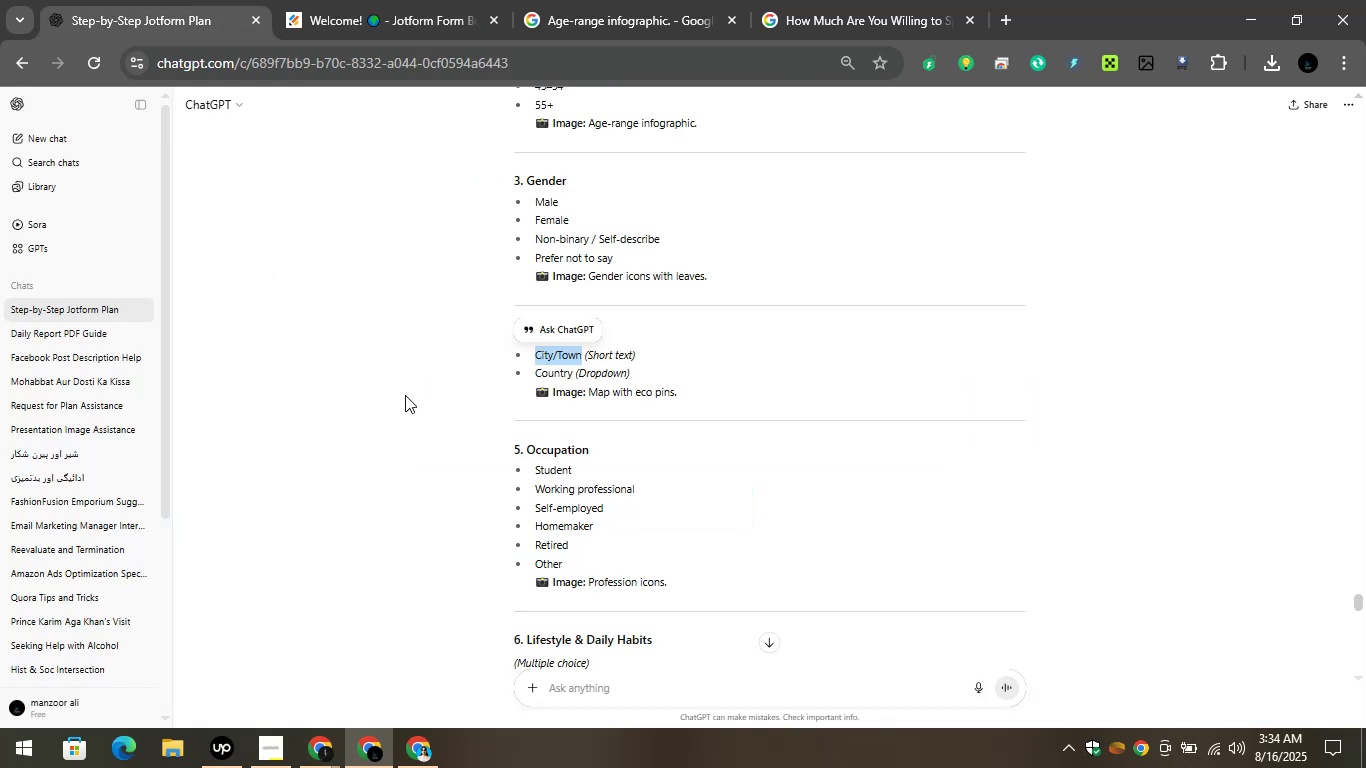 
left_click([406, 395])
 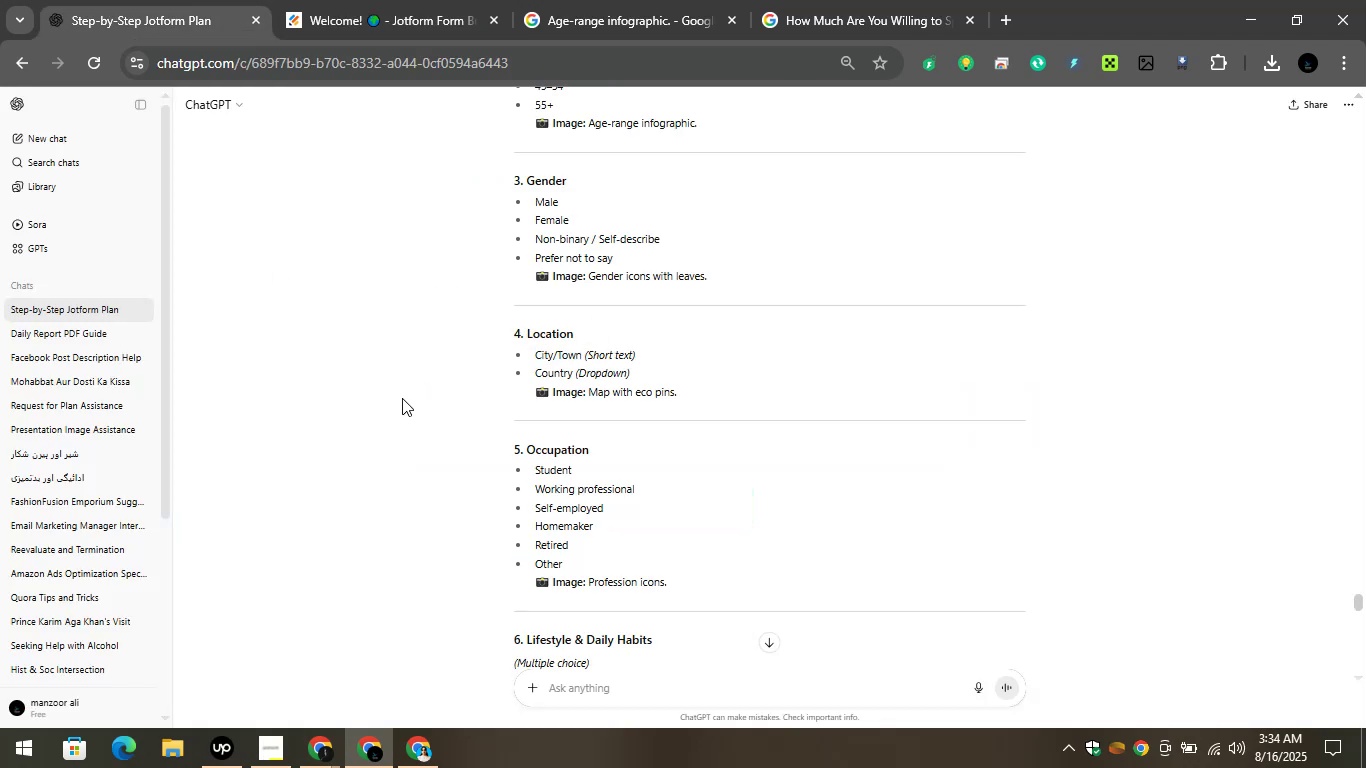 
scroll: coordinate [398, 400], scroll_direction: down, amount: 1.0
 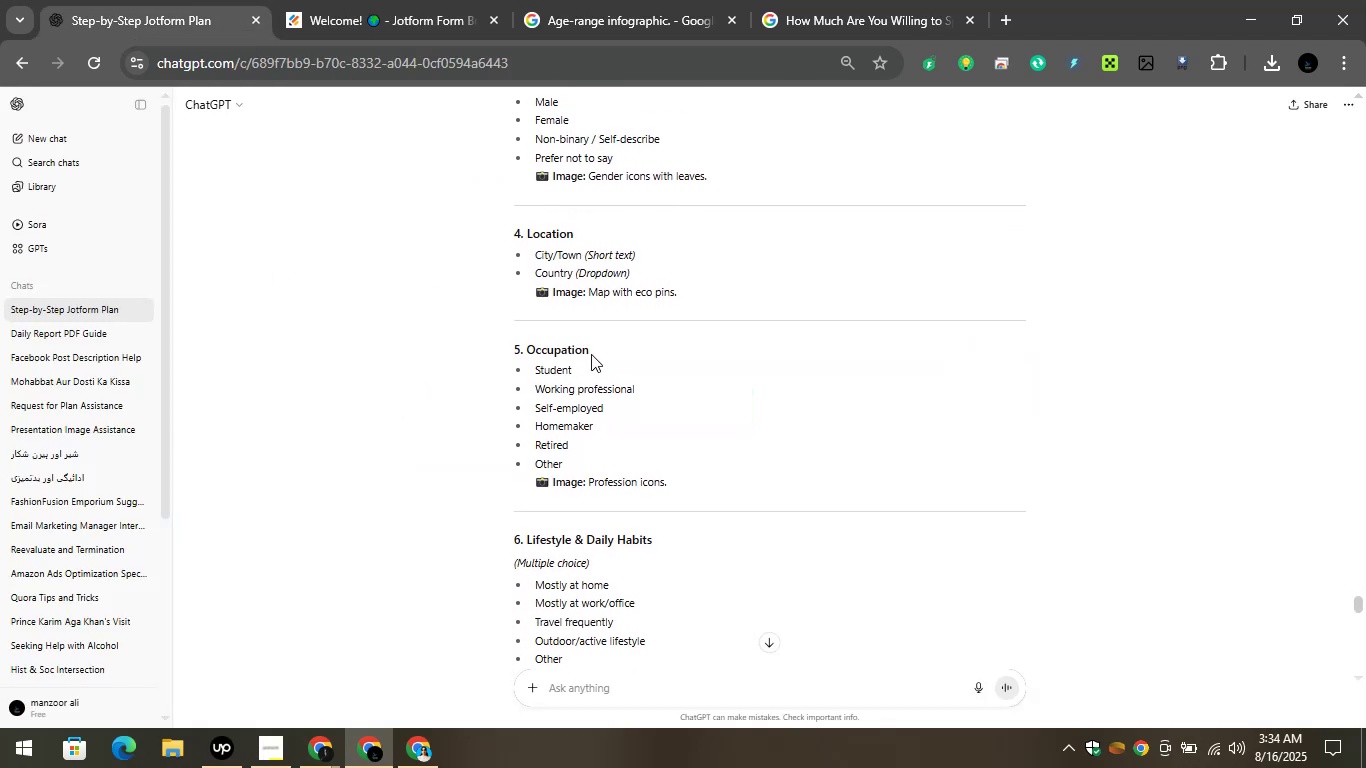 
left_click_drag(start_coordinate=[609, 350], to_coordinate=[518, 349])
 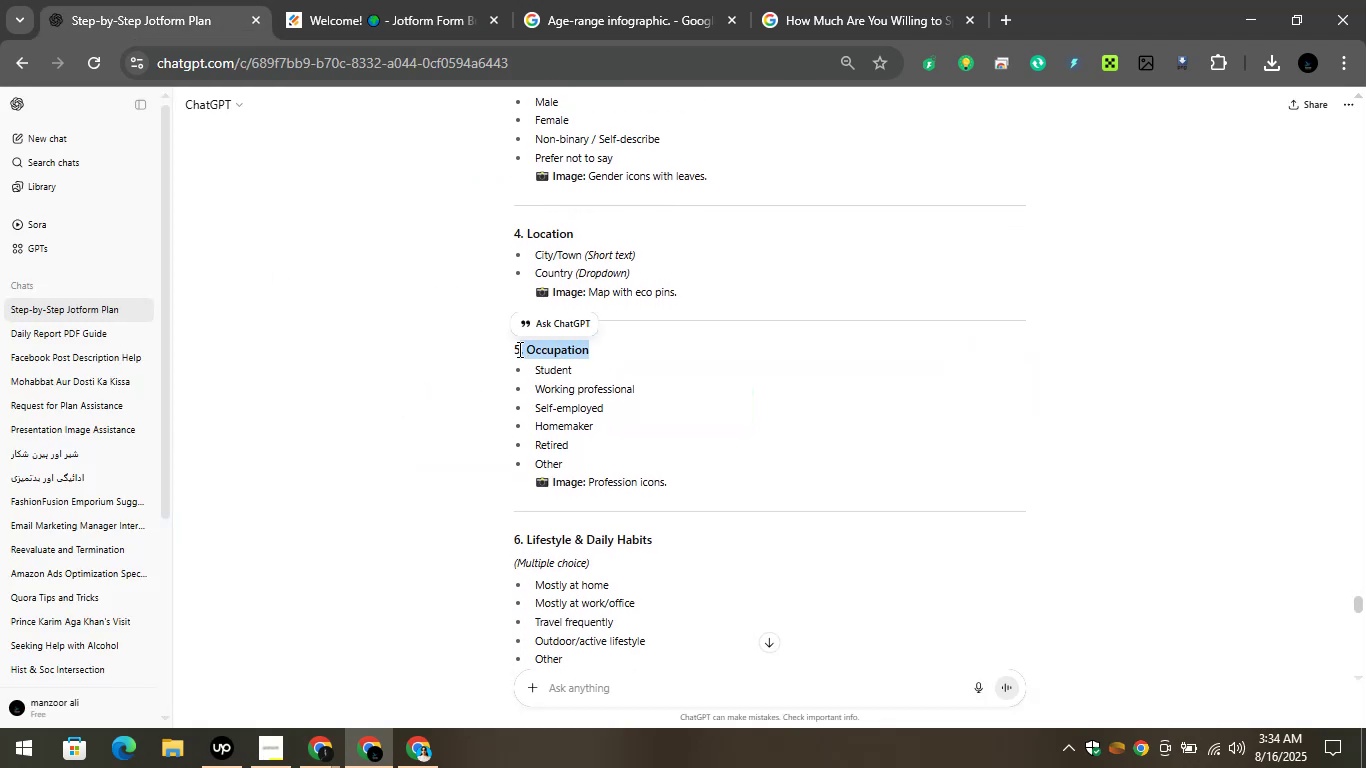 
key(Control+C)
 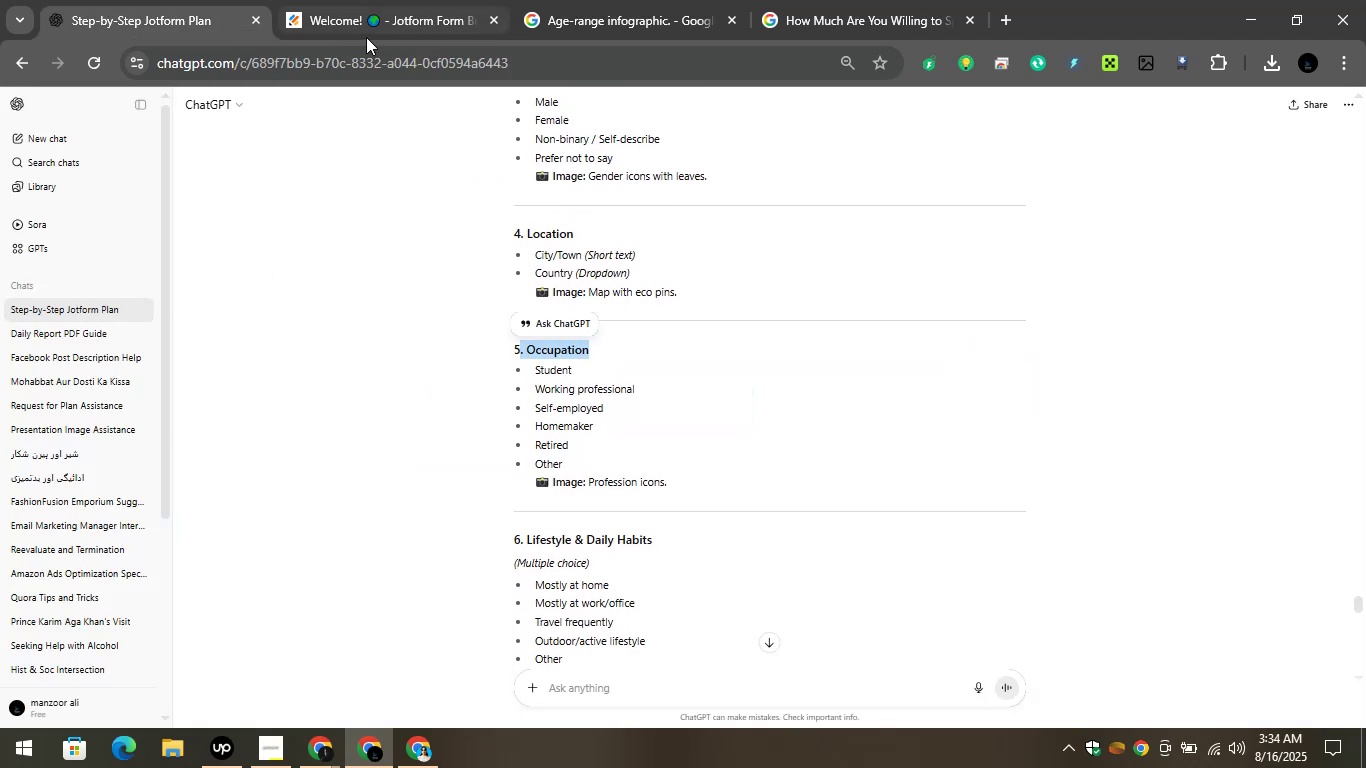 
left_click([350, 0])
 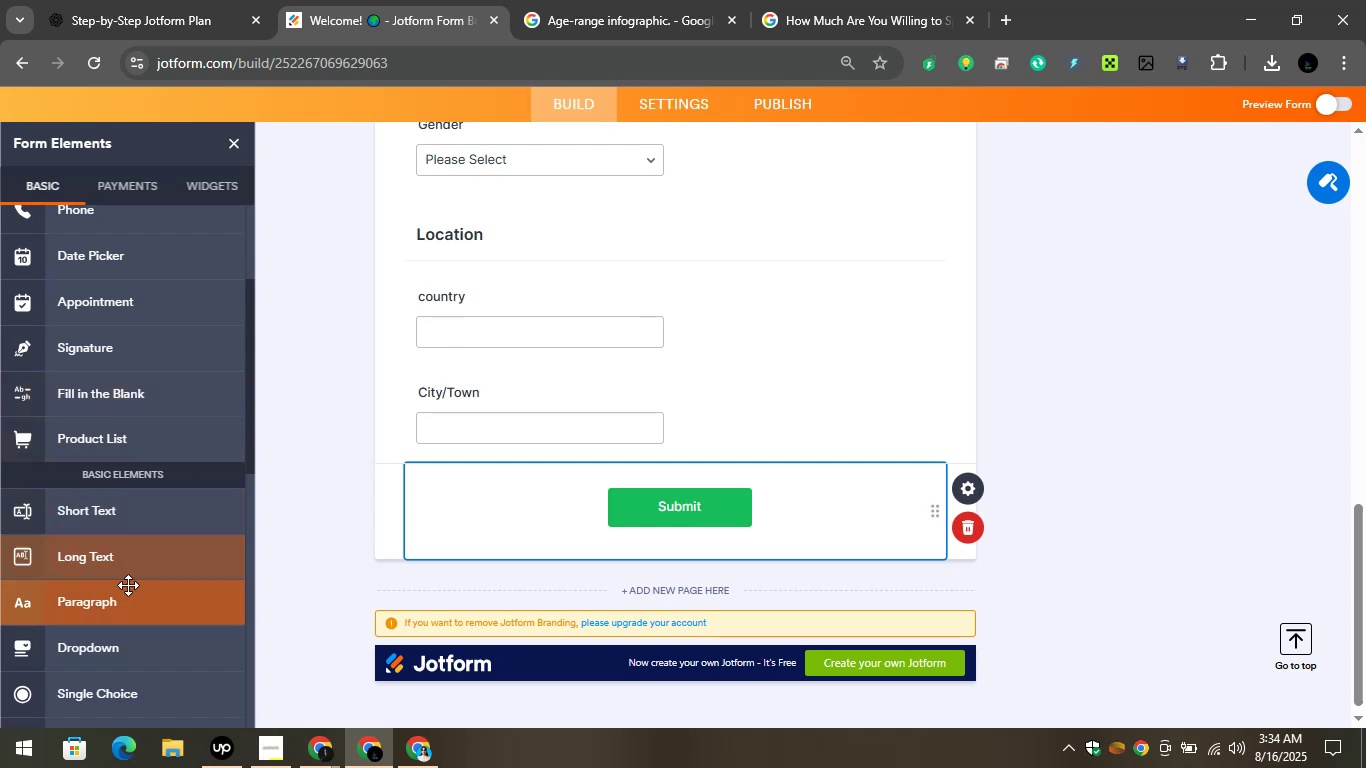 
scroll: coordinate [144, 353], scroll_direction: up, amount: 1.0
 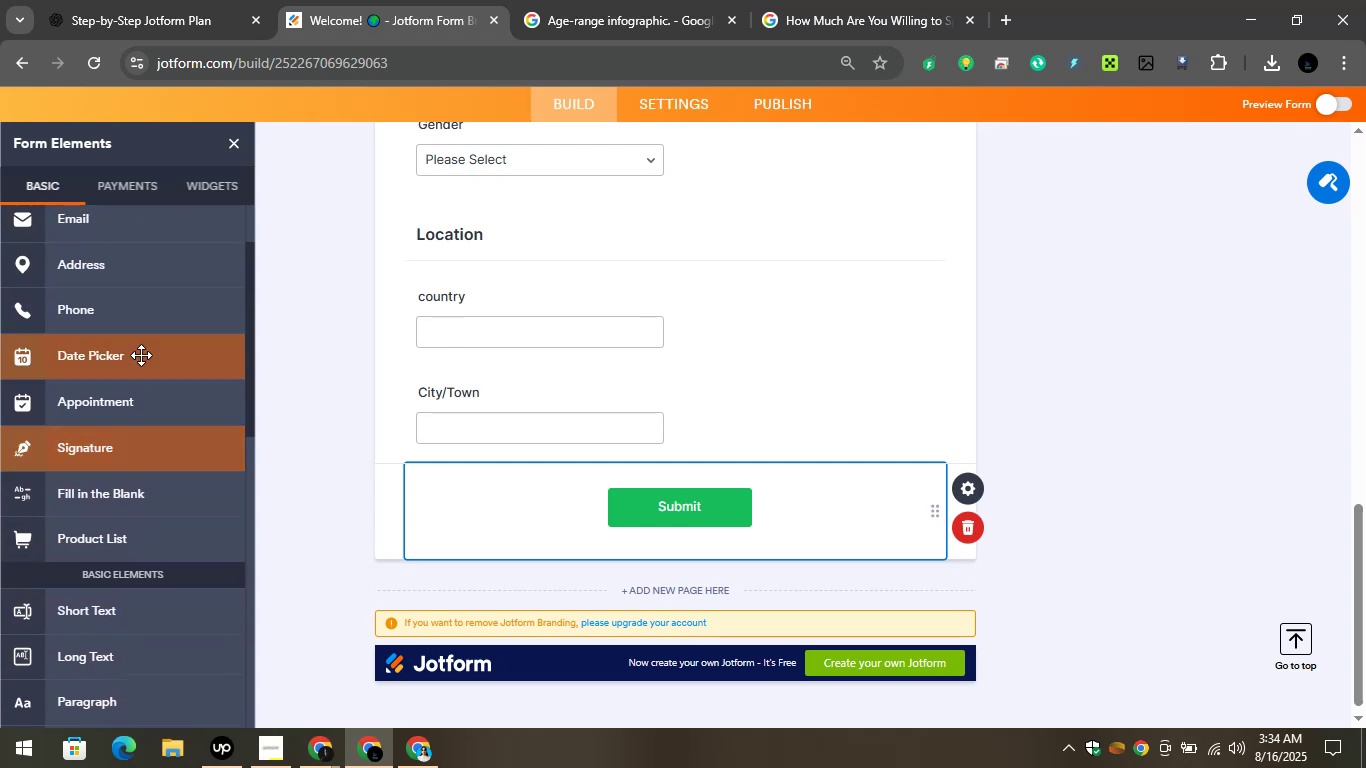 
scroll: coordinate [140, 357], scroll_direction: down, amount: 5.0
 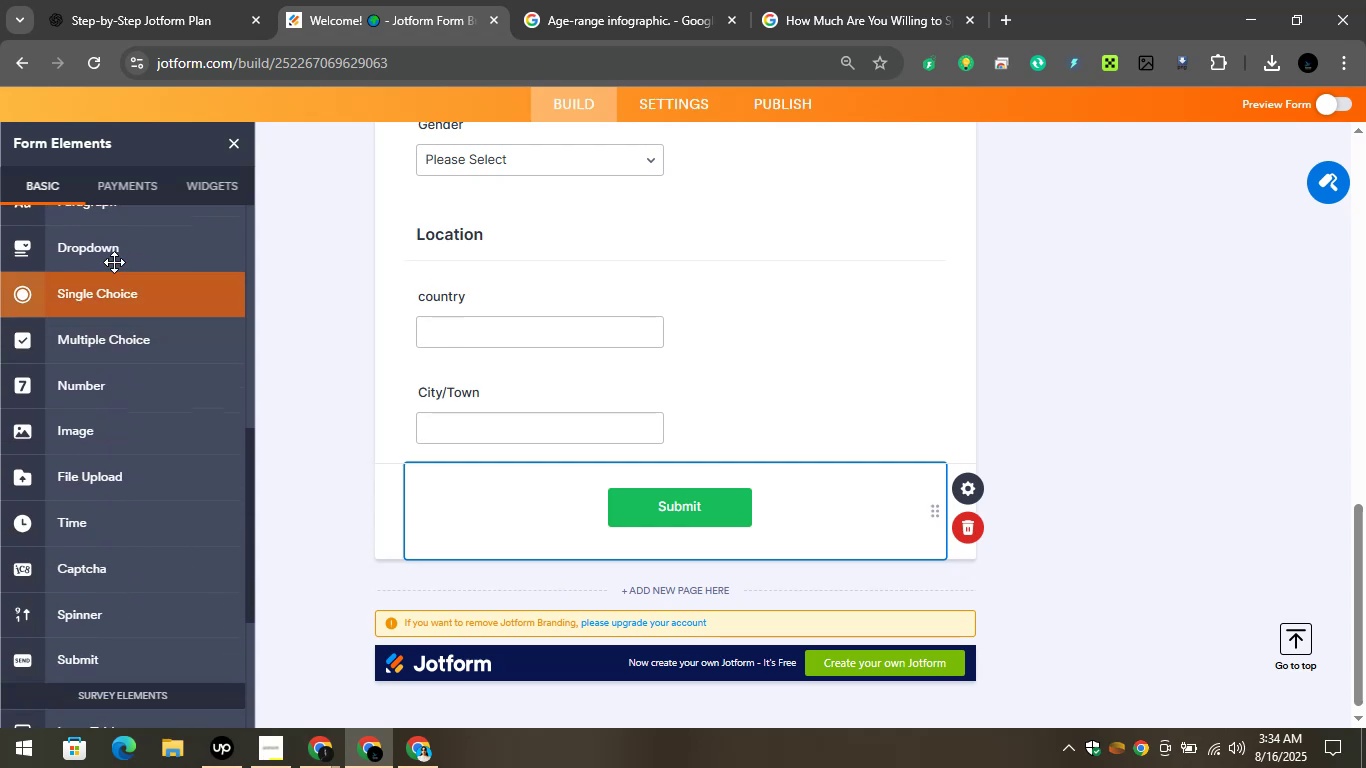 
left_click_drag(start_coordinate=[102, 246], to_coordinate=[553, 461])
 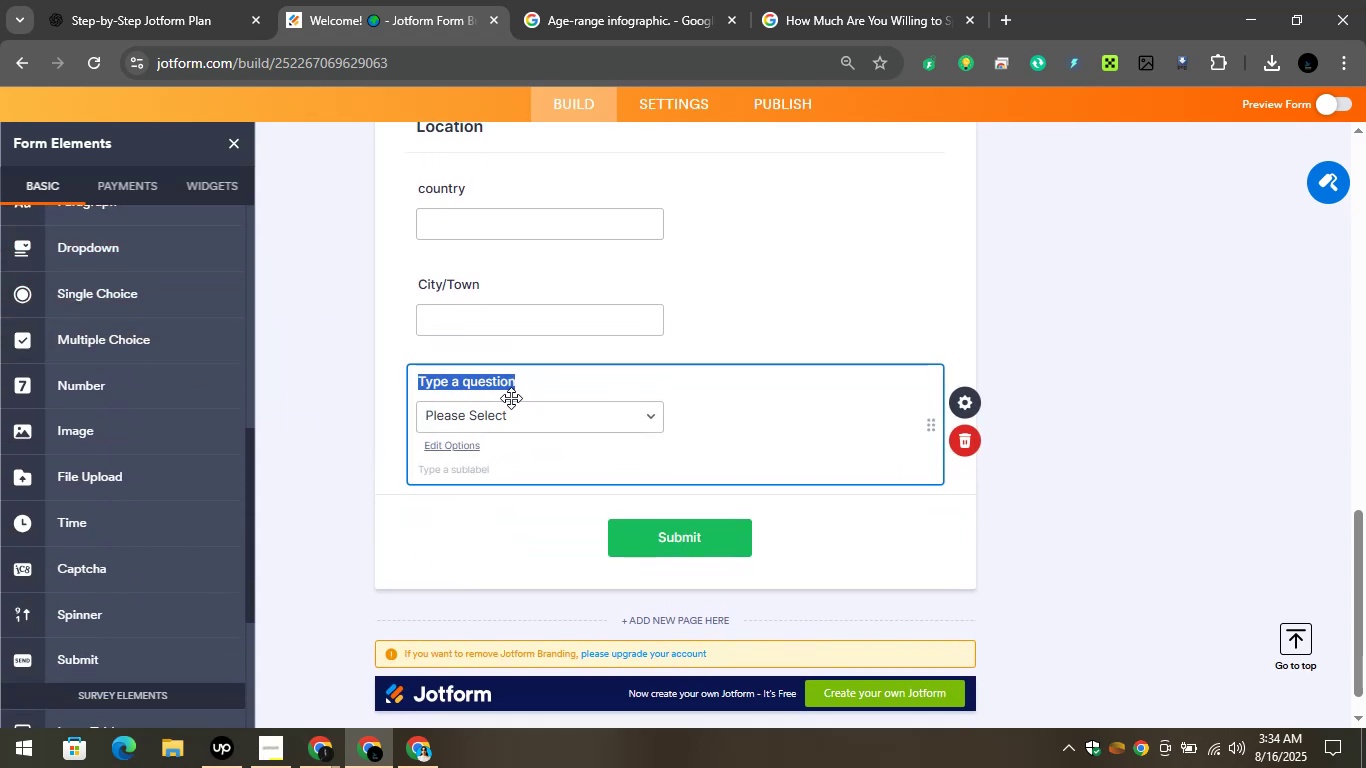 
key(Control+V)
 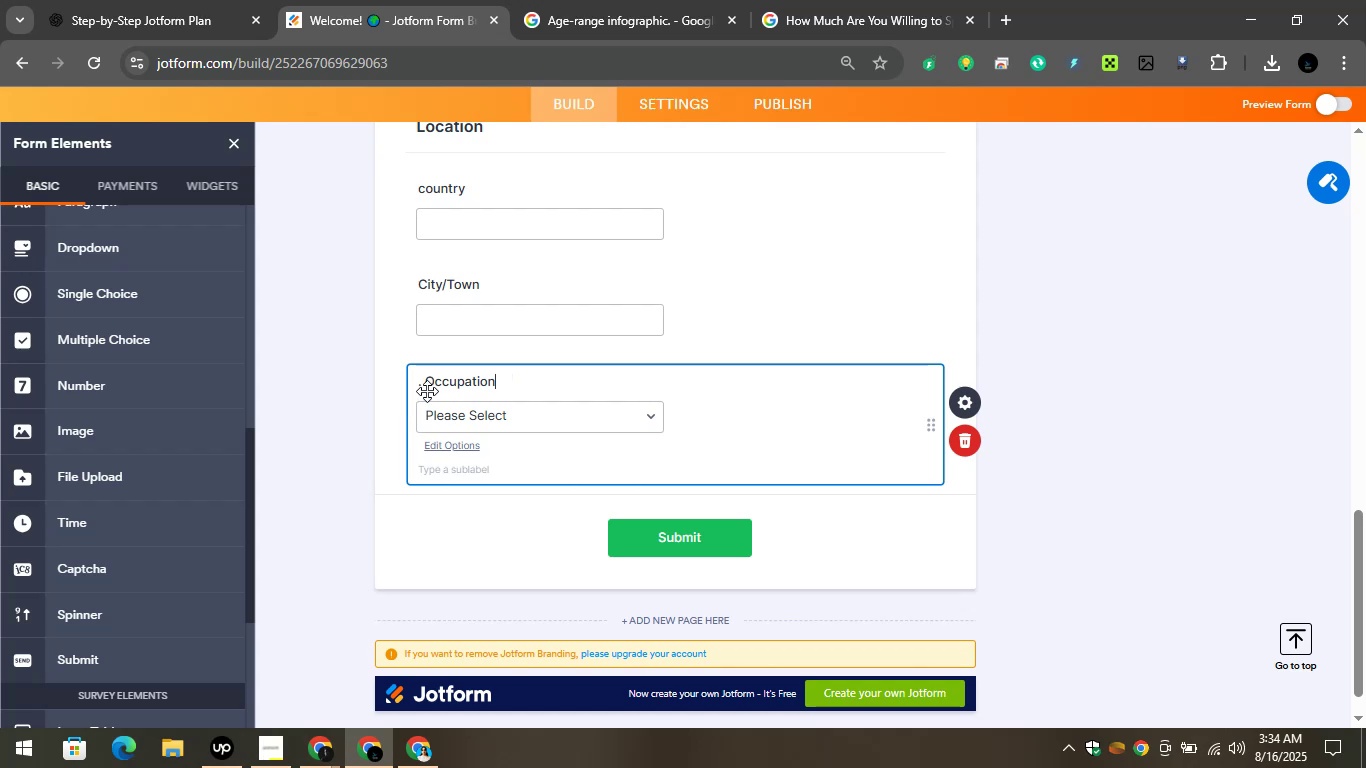 
left_click([423, 382])
 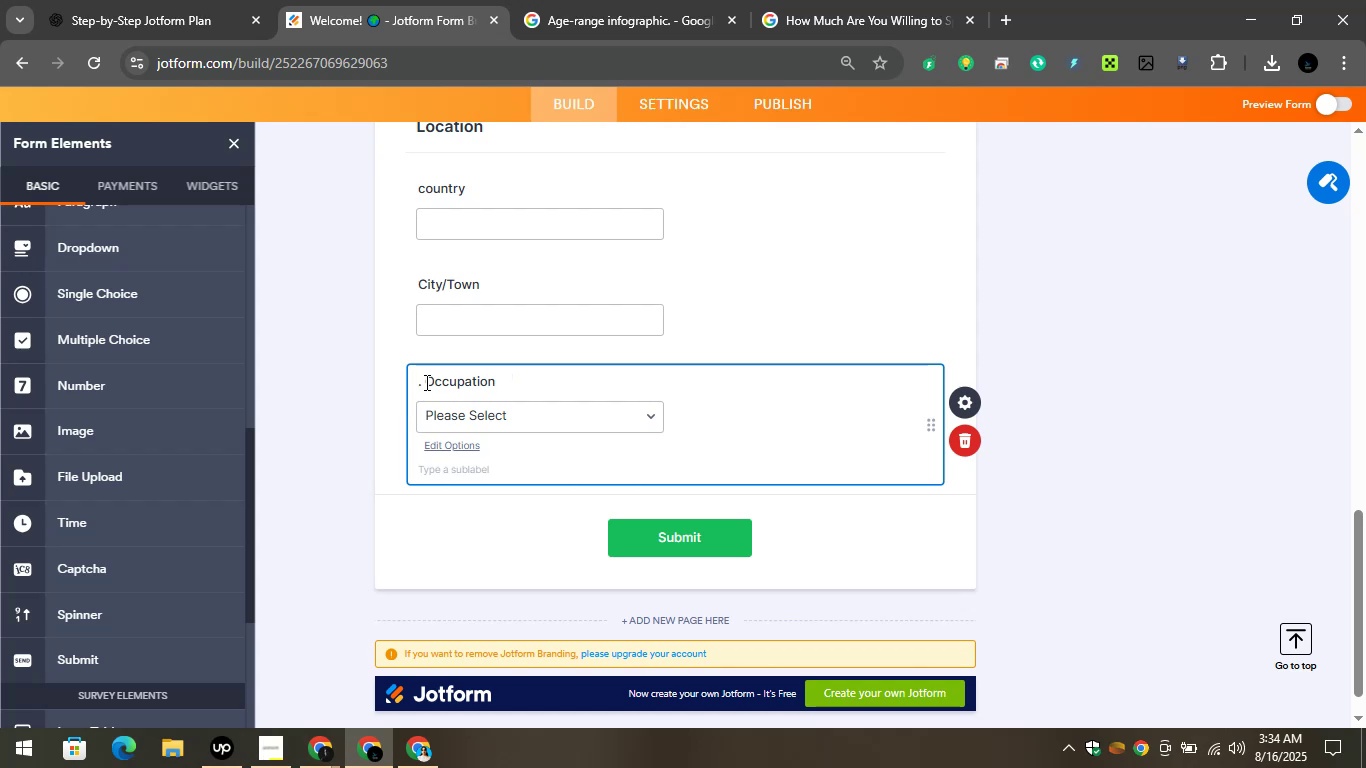 
key(Backspace)
 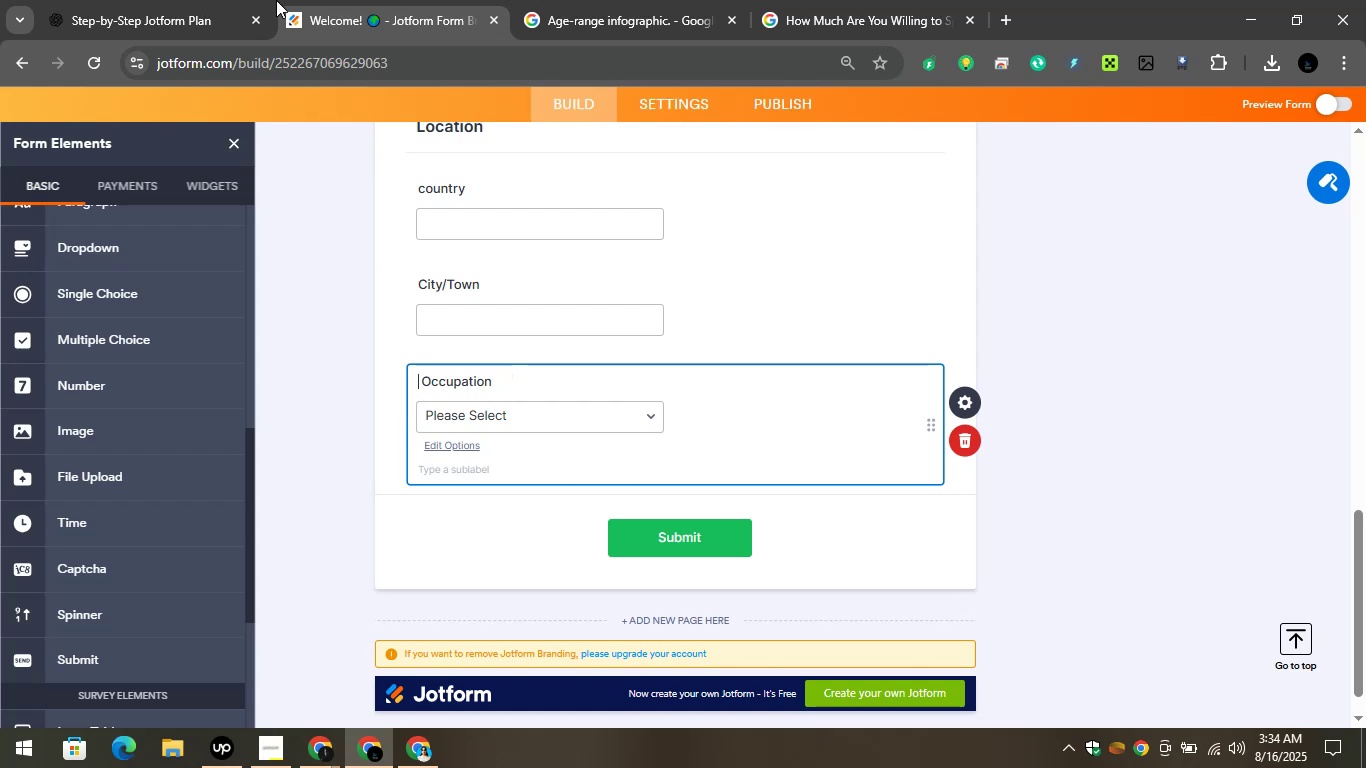 
left_click([173, 0])
 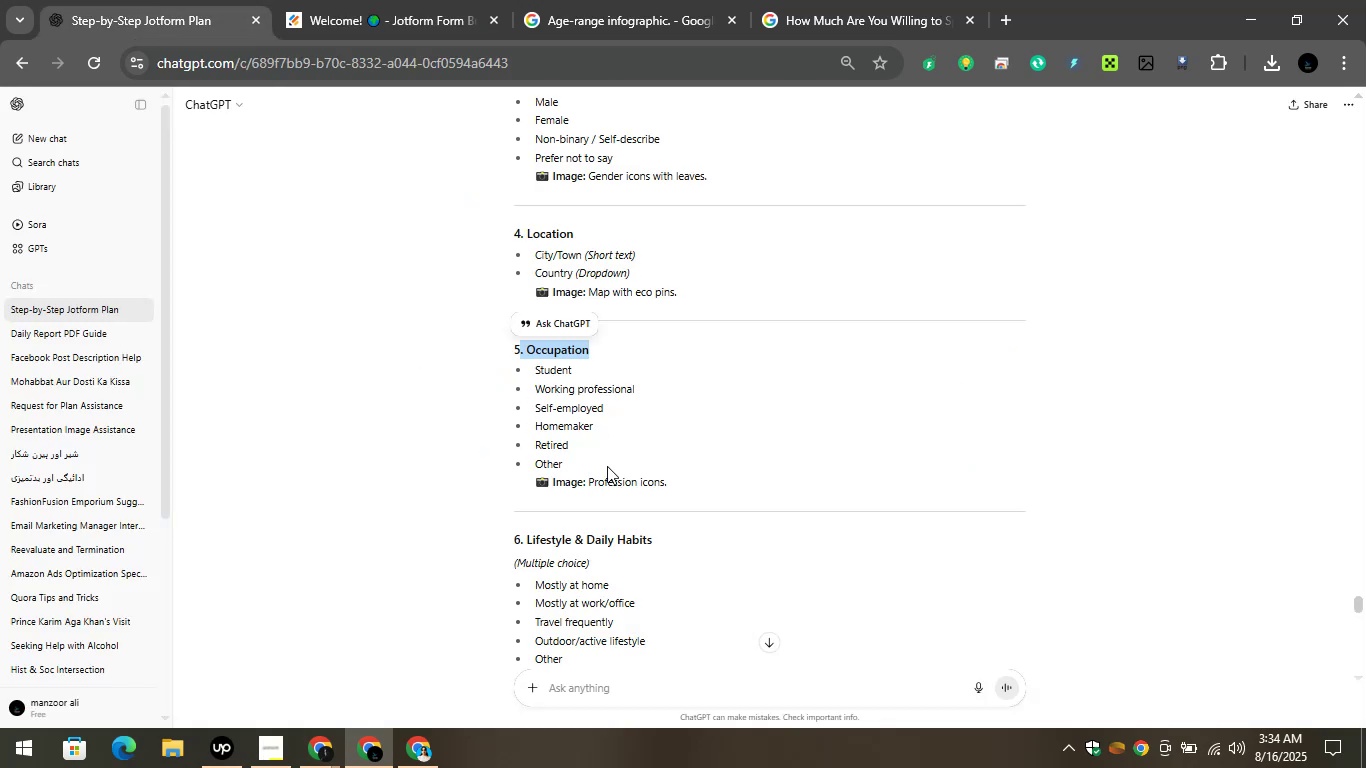 
left_click_drag(start_coordinate=[577, 461], to_coordinate=[528, 376])
 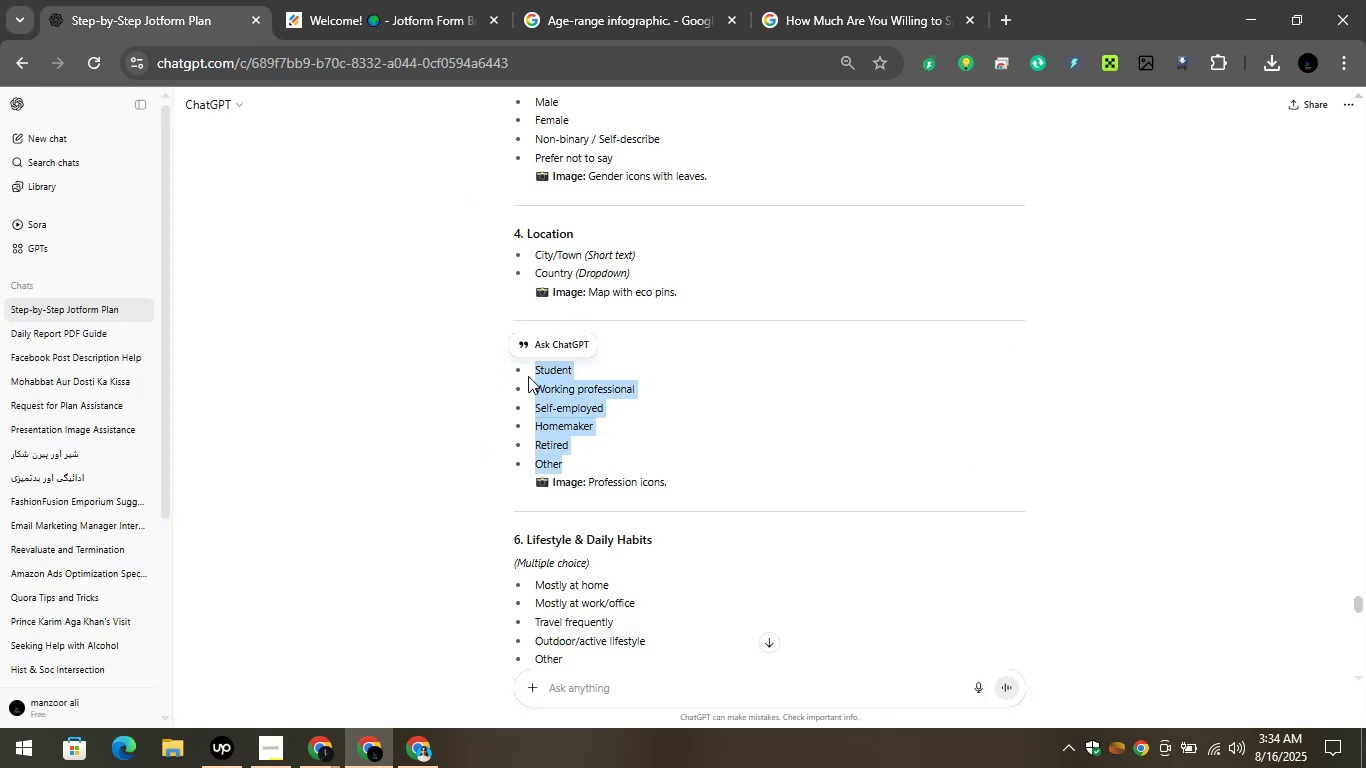 
key(Control+C)
 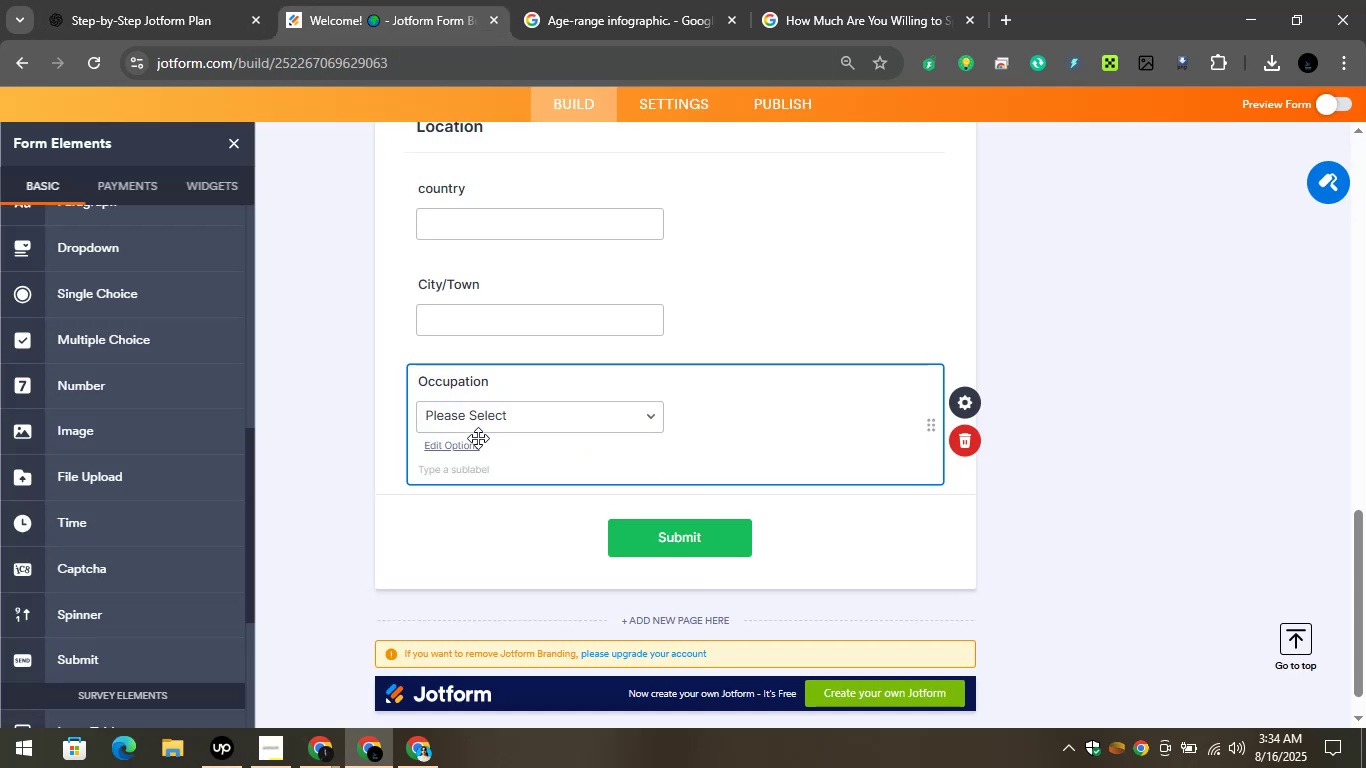 
left_click([471, 421])
 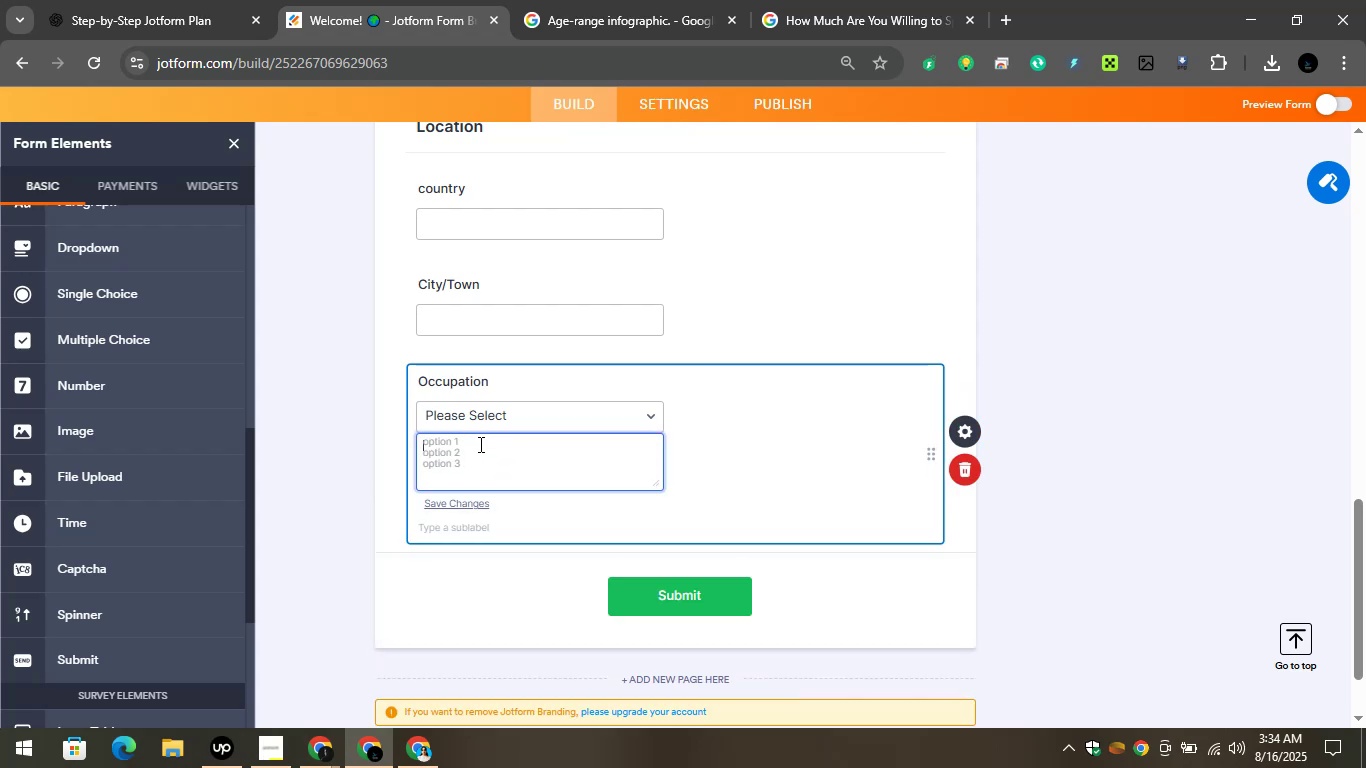 
key(Control+V)
 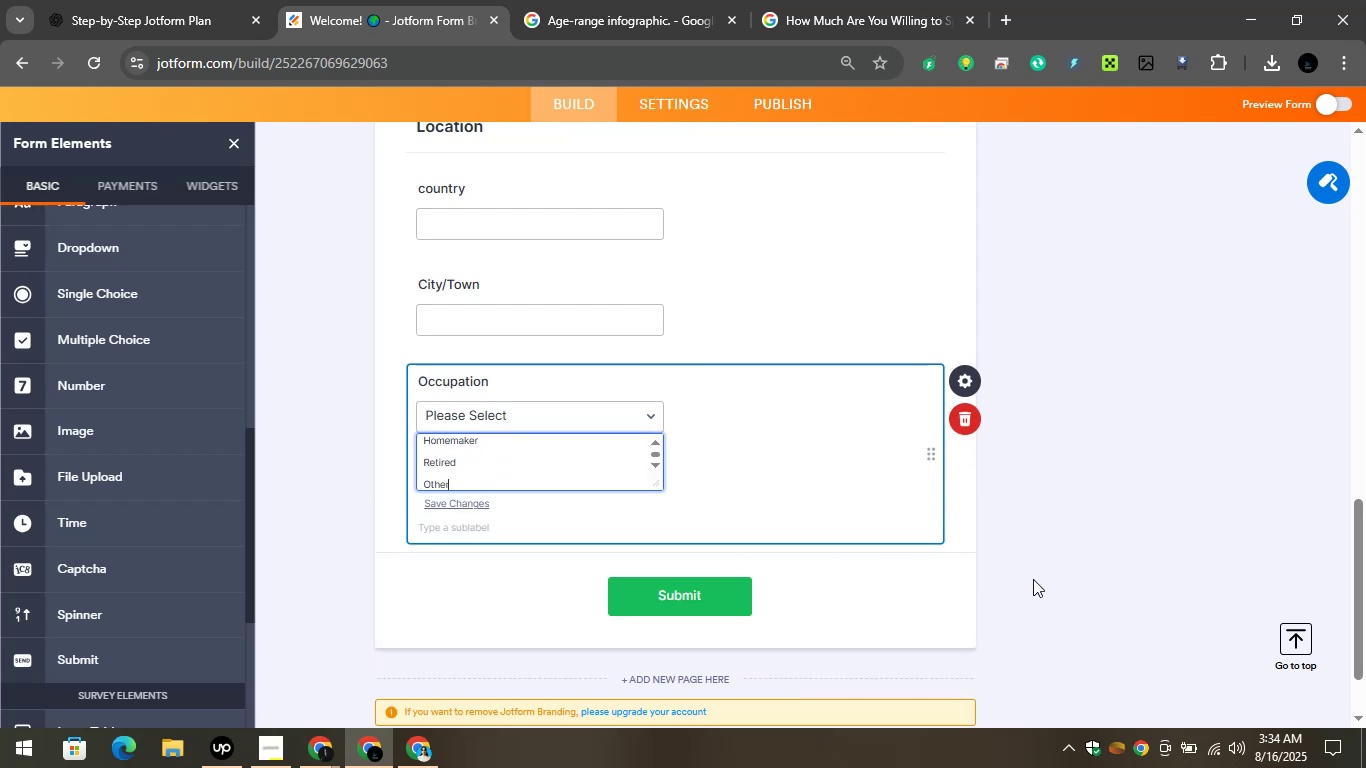 
left_click([1021, 559])
 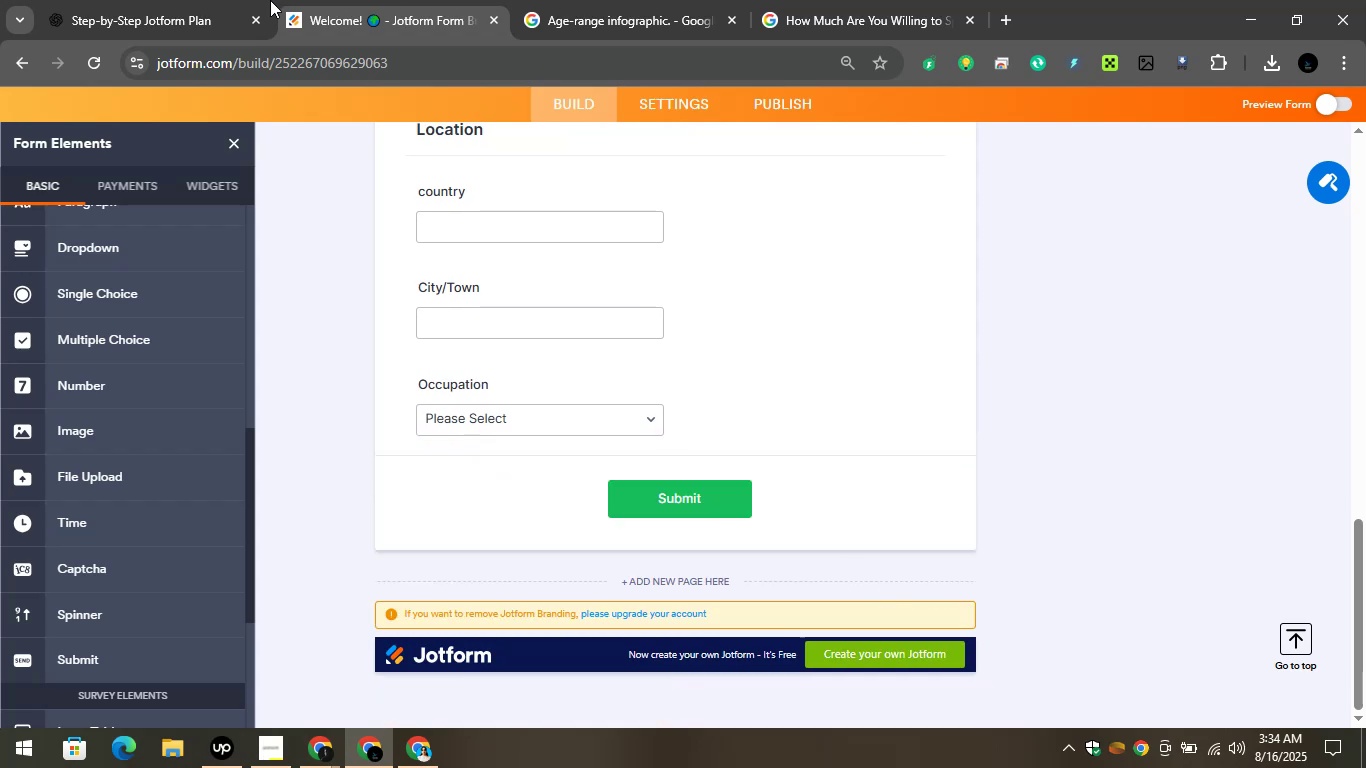 
left_click([204, 0])
 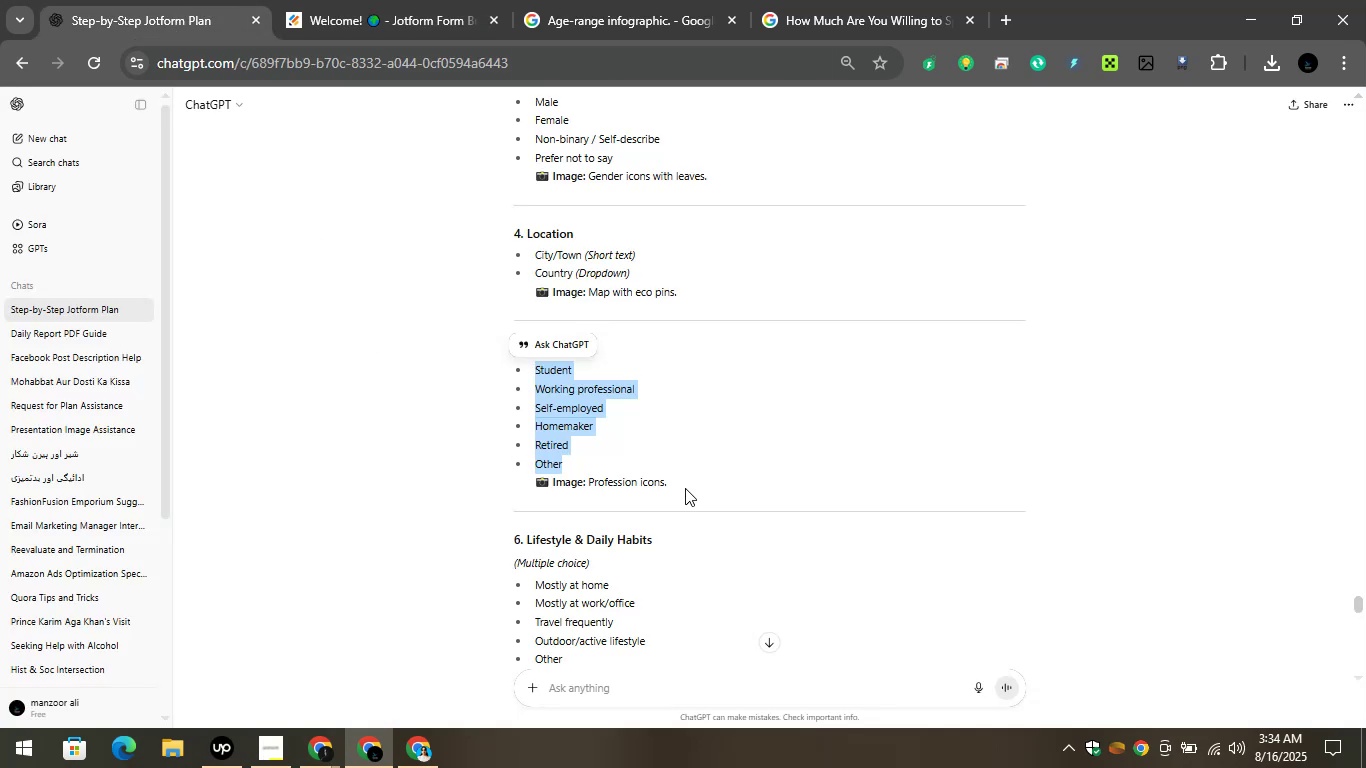 
left_click_drag(start_coordinate=[679, 481], to_coordinate=[586, 480])
 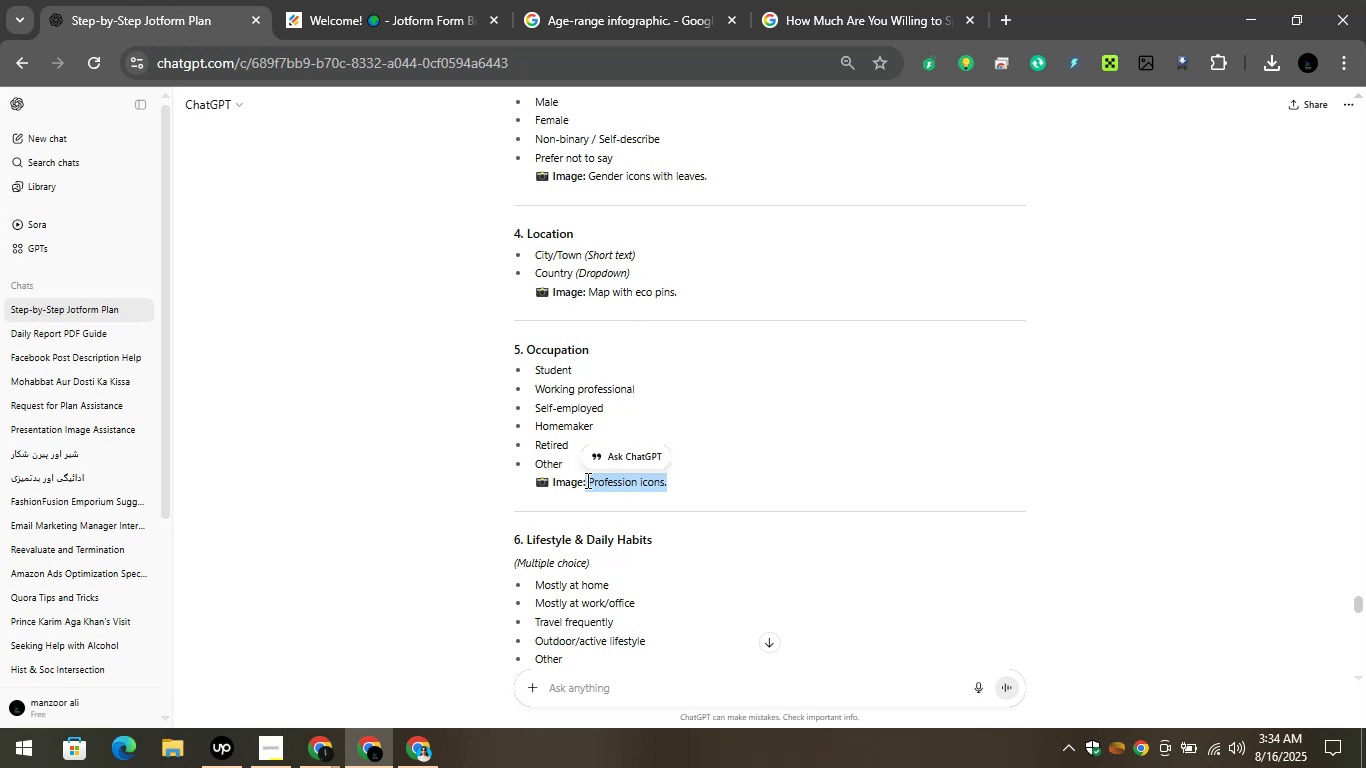 
key(Control+C)
 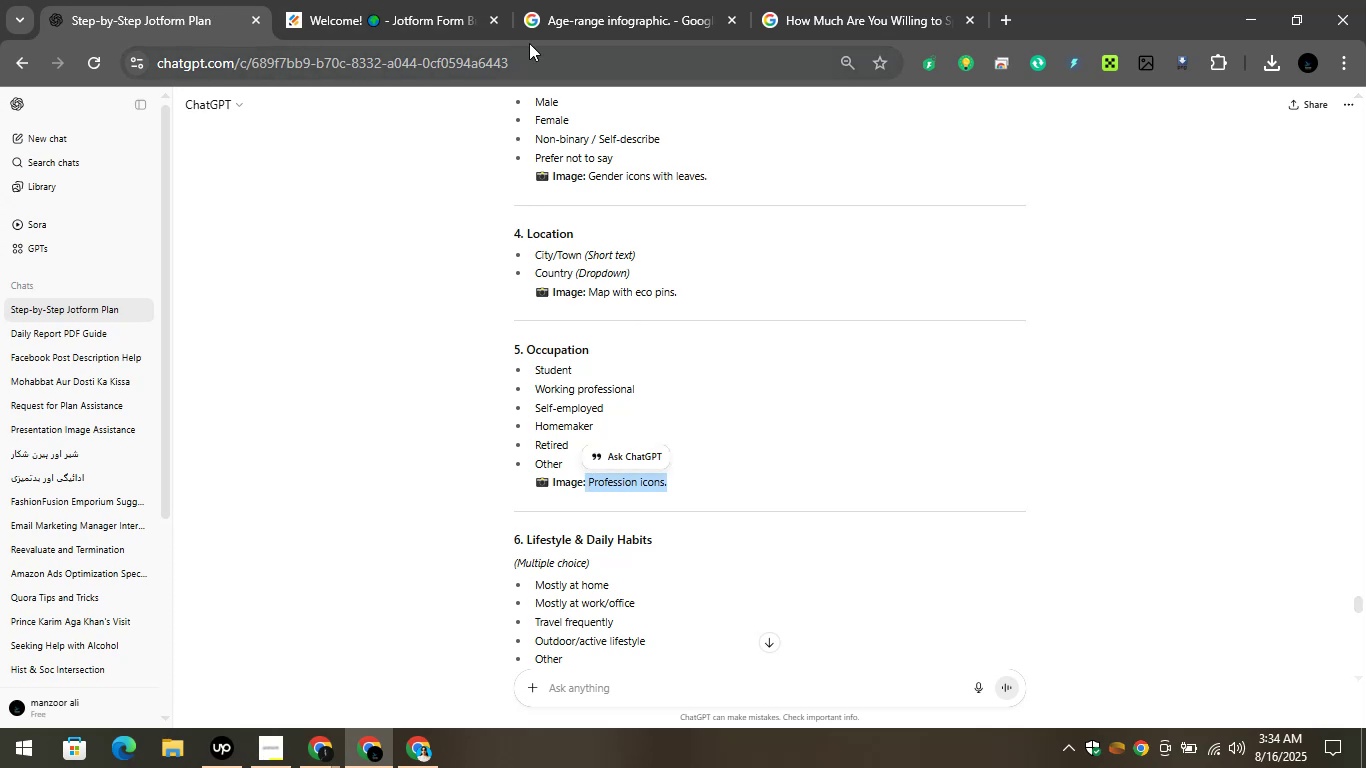 
left_click([596, 9])
 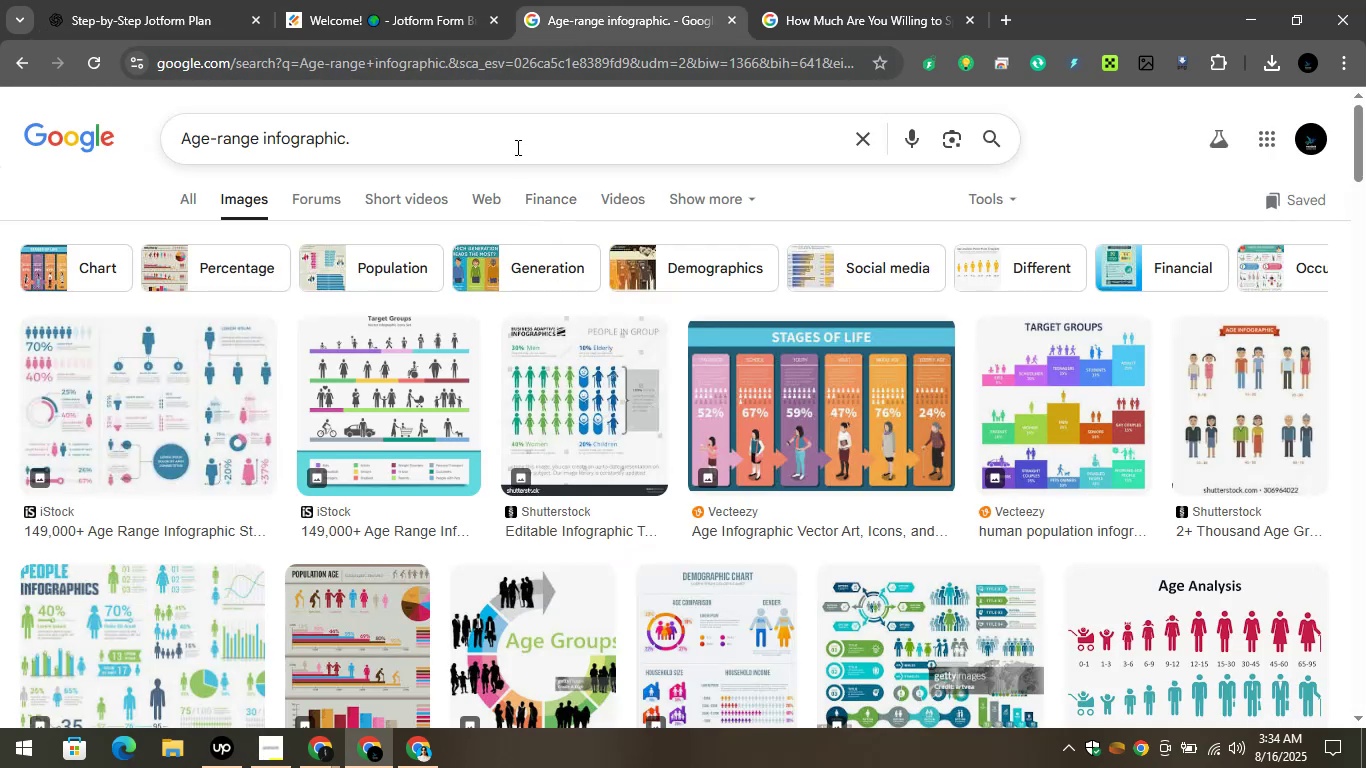 
left_click([513, 143])
 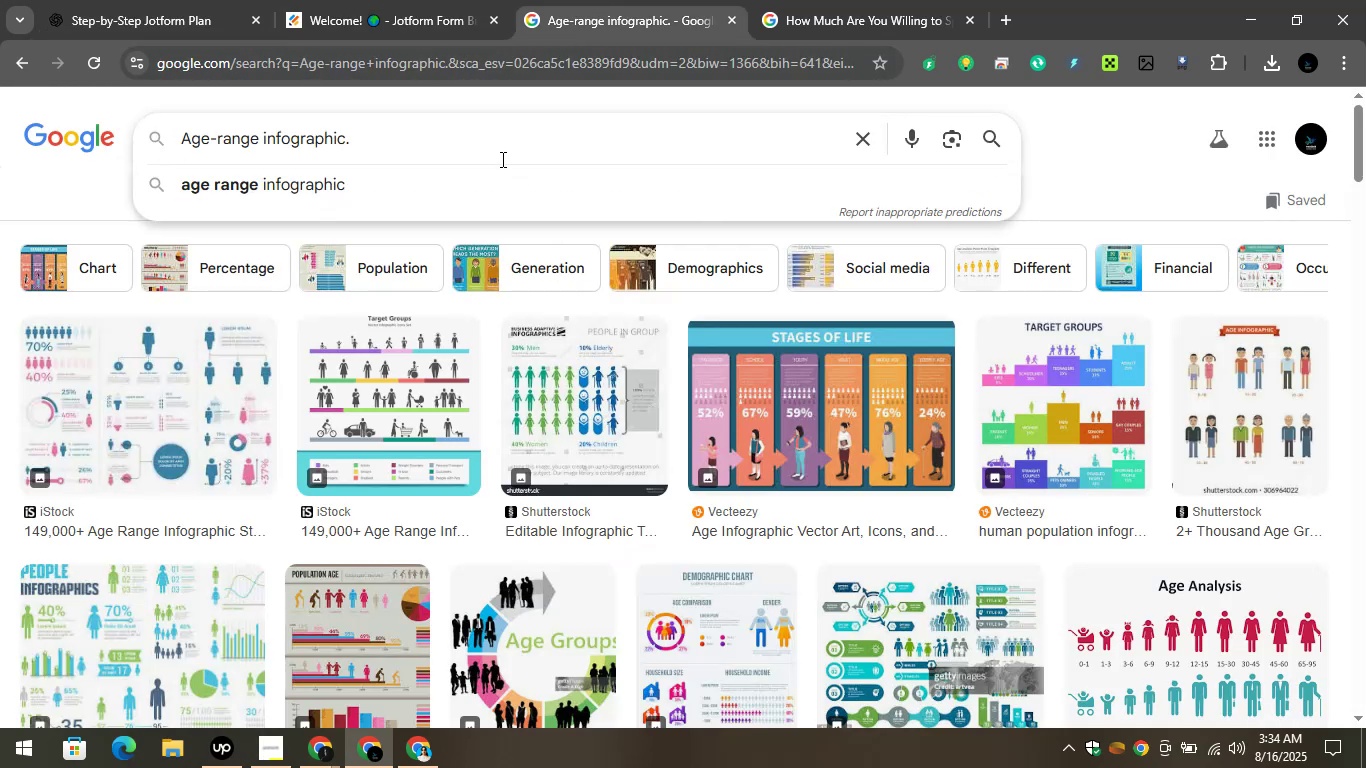 
hold_key(key=ControlLeft, duration=0.83)
 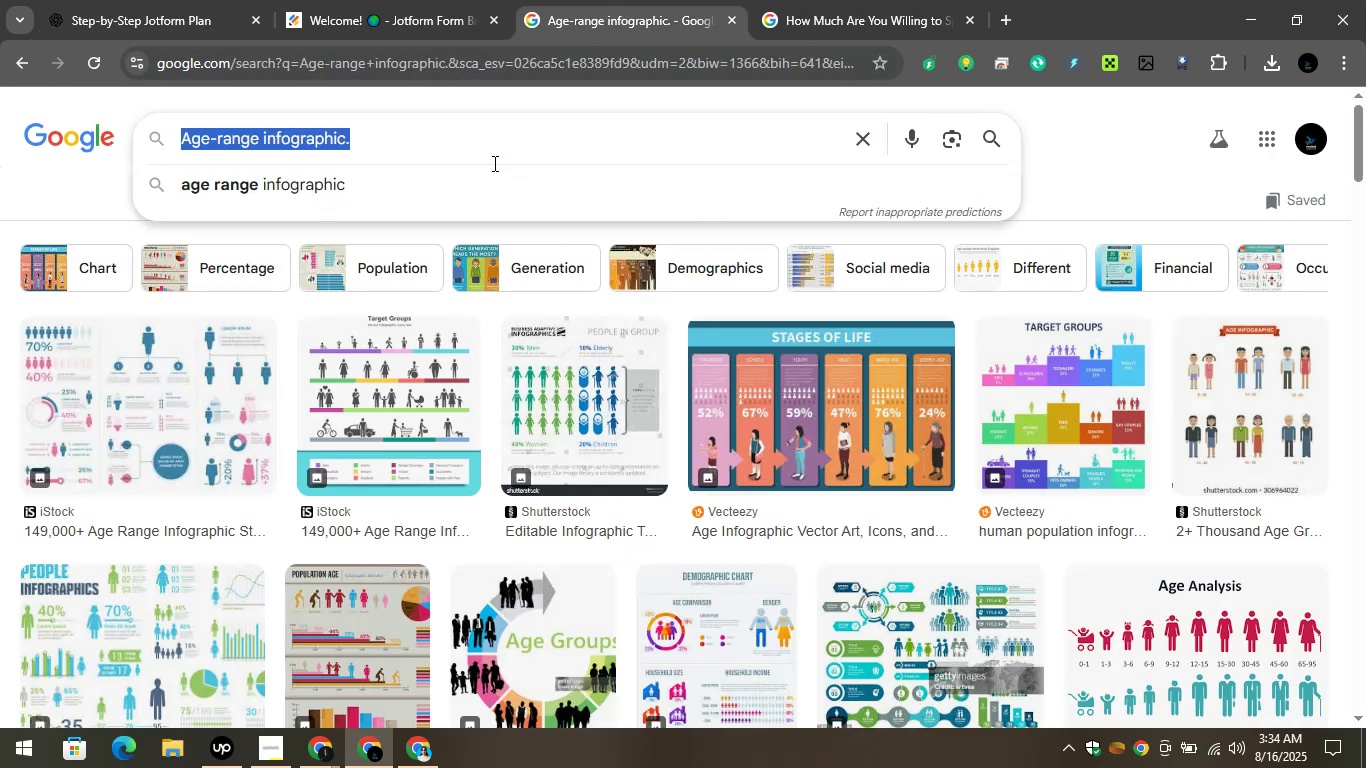 
hold_key(key=A, duration=0.31)
 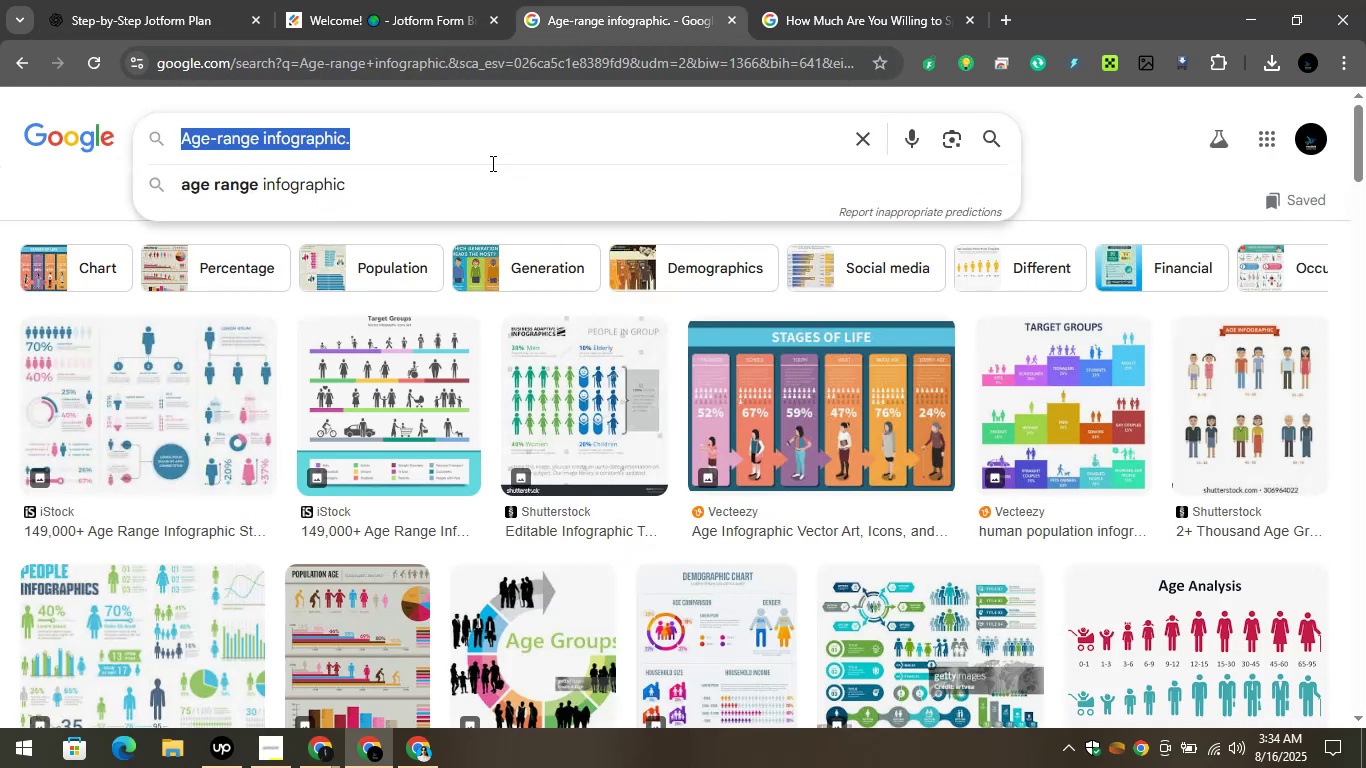 
key(Control+V)
 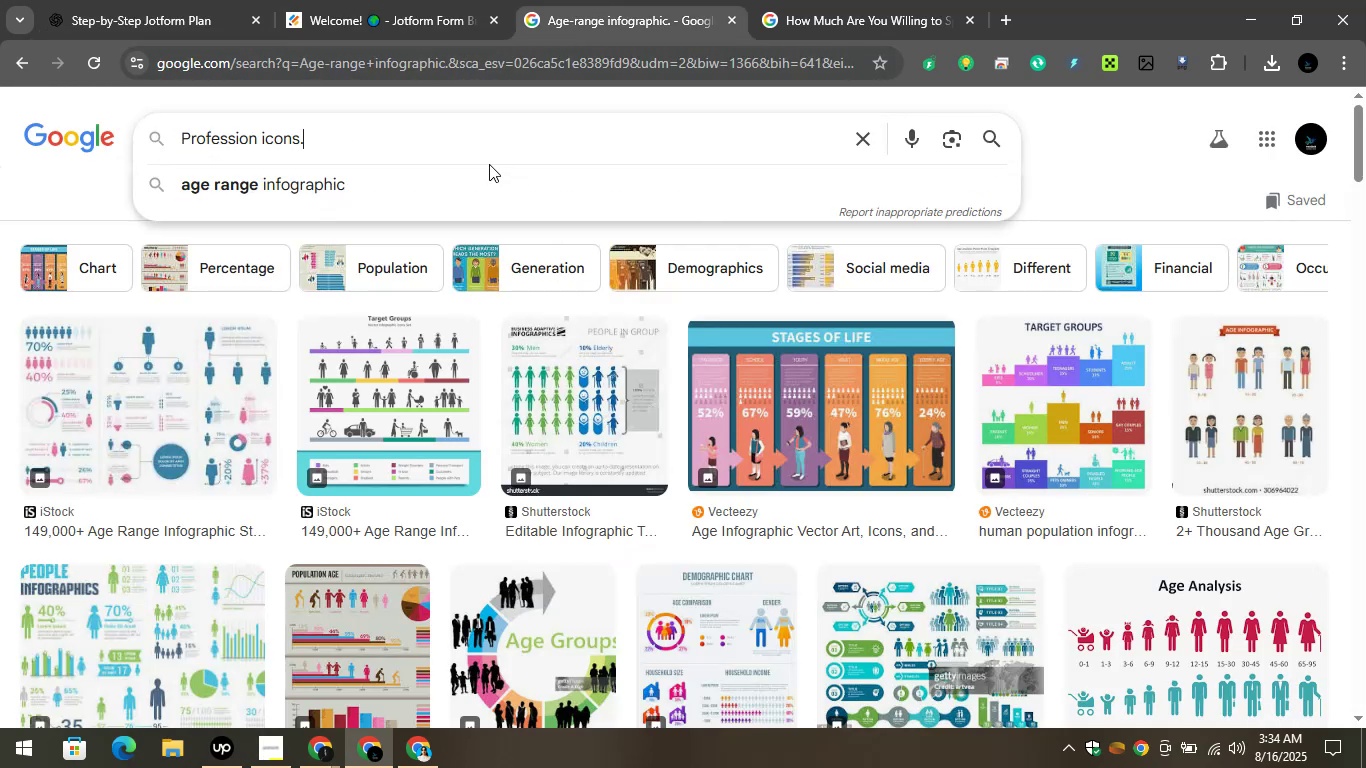 
key(Enter)
 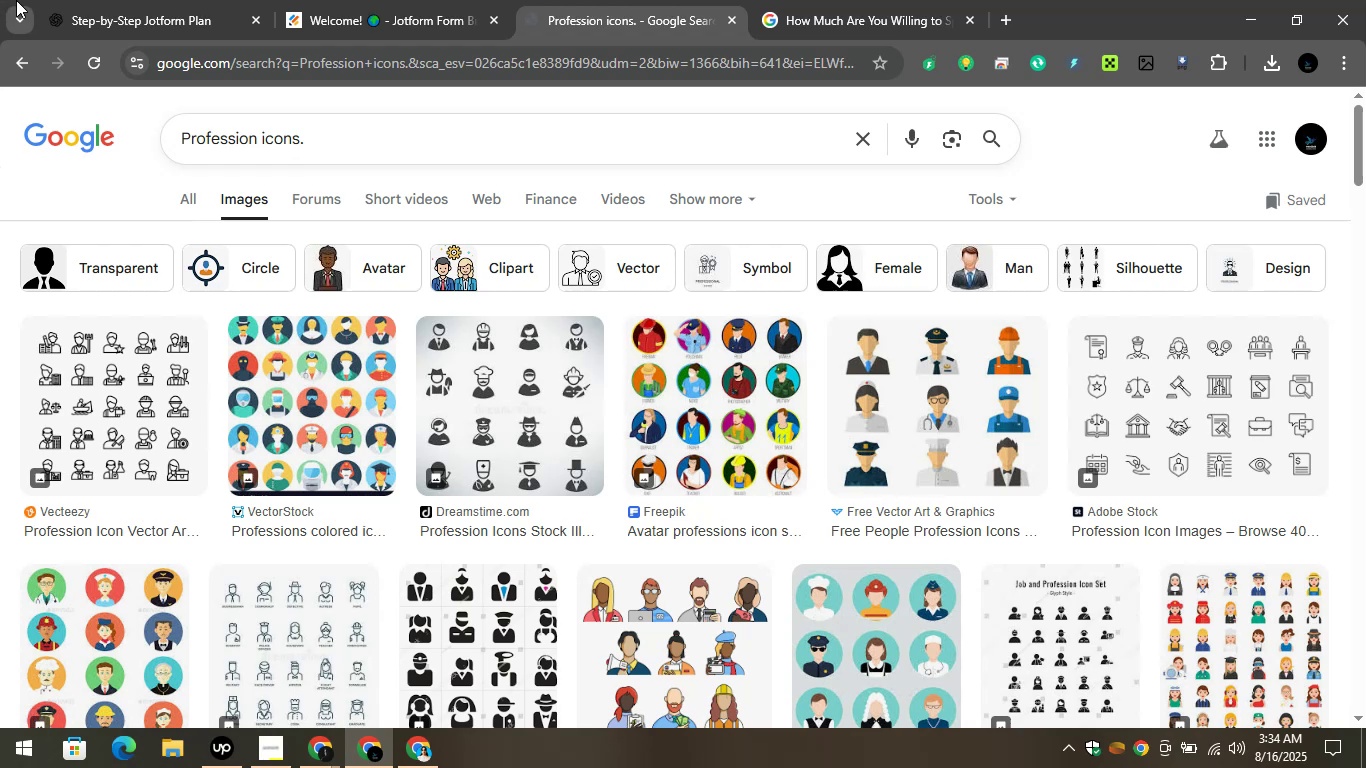 
wait(5.47)
 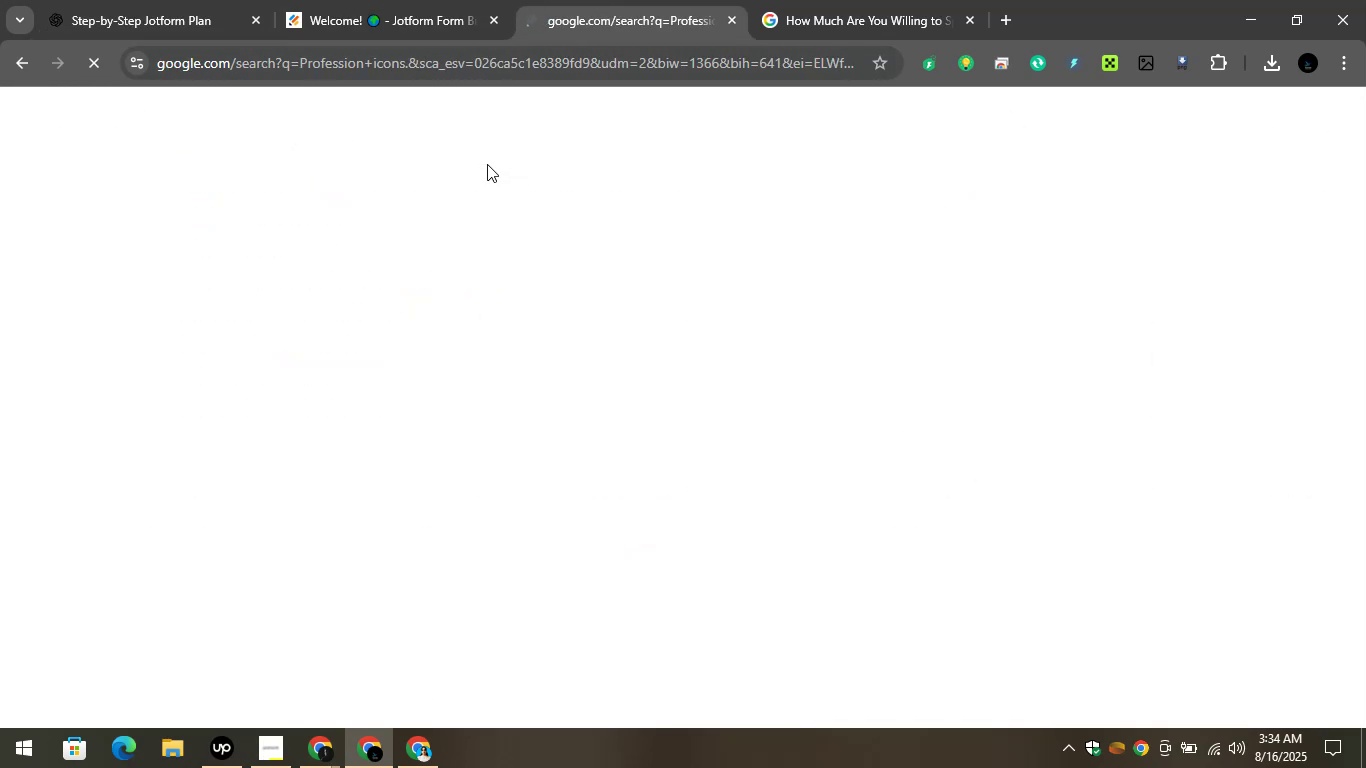 
mouse_move([108, 6])
 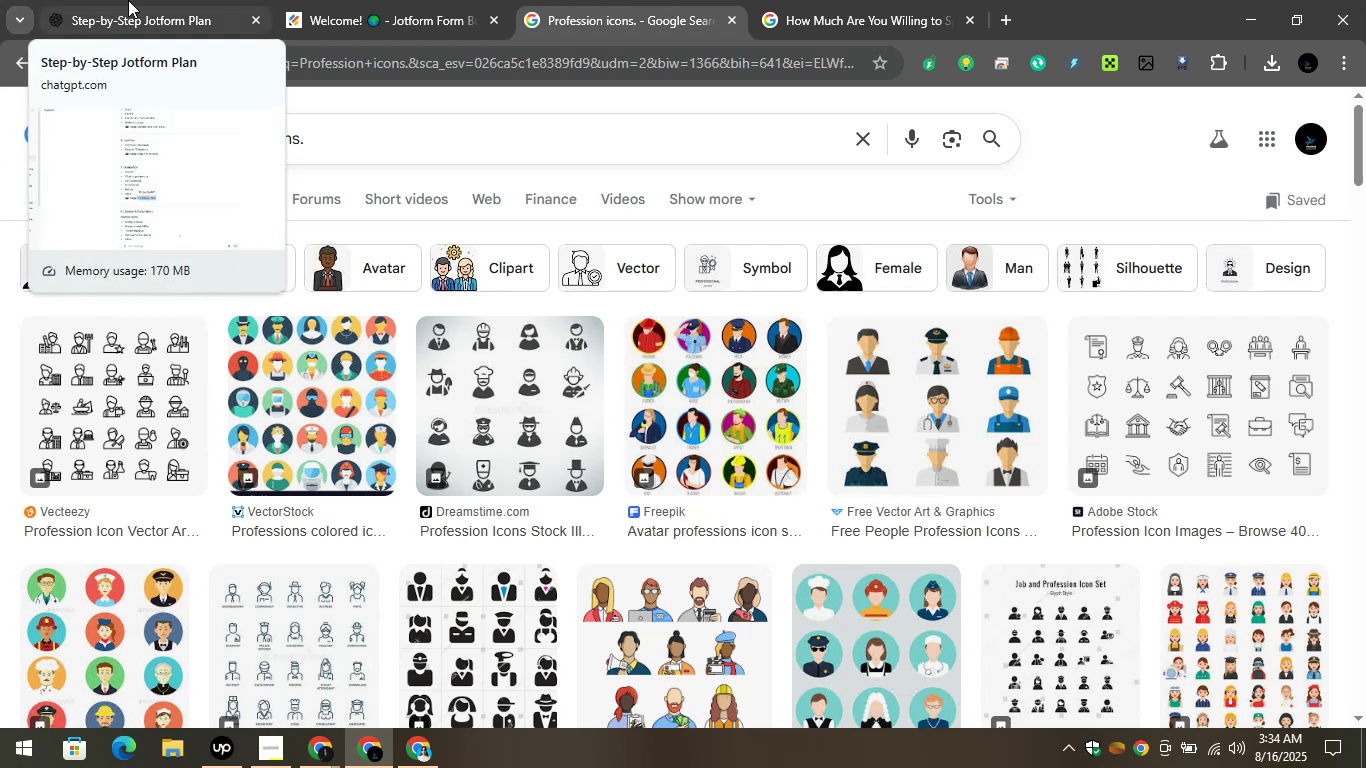 
left_click([128, 0])
 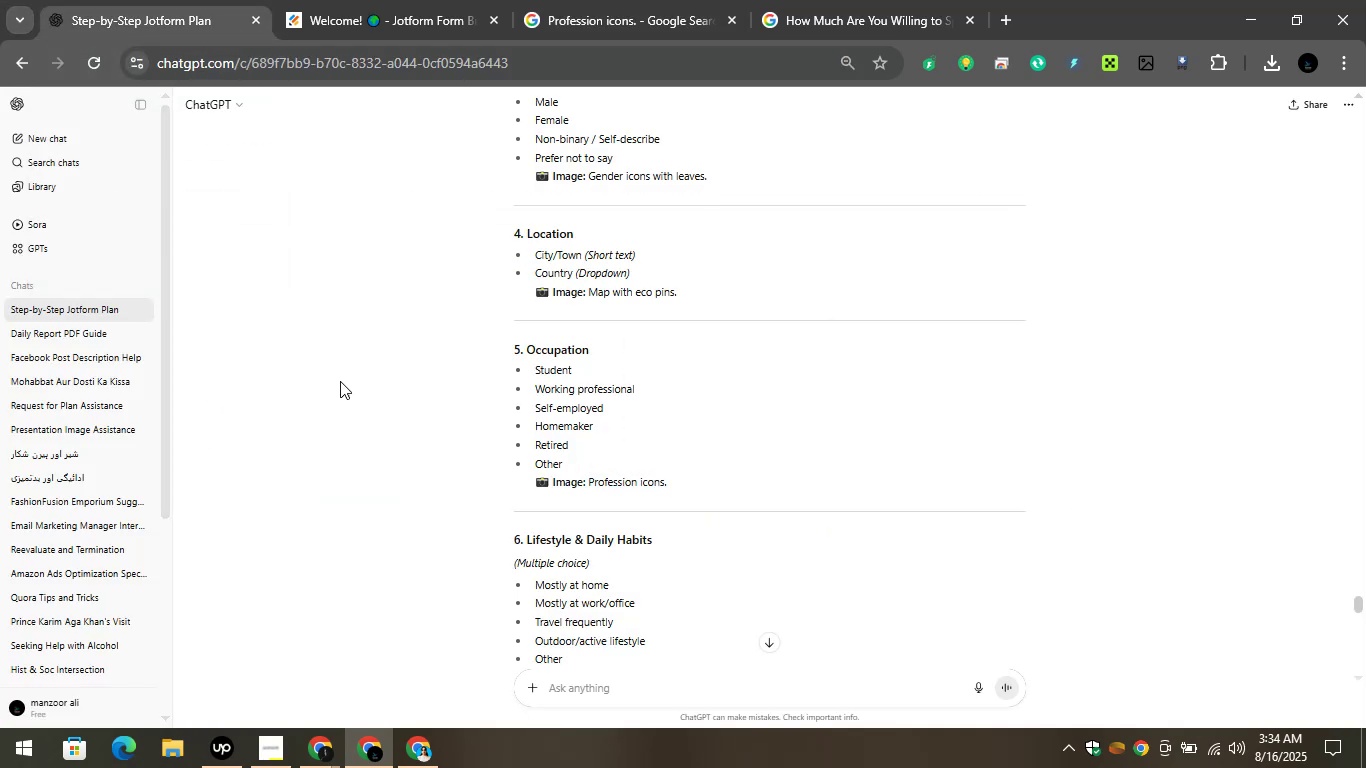 
scroll: coordinate [350, 393], scroll_direction: down, amount: 3.0
 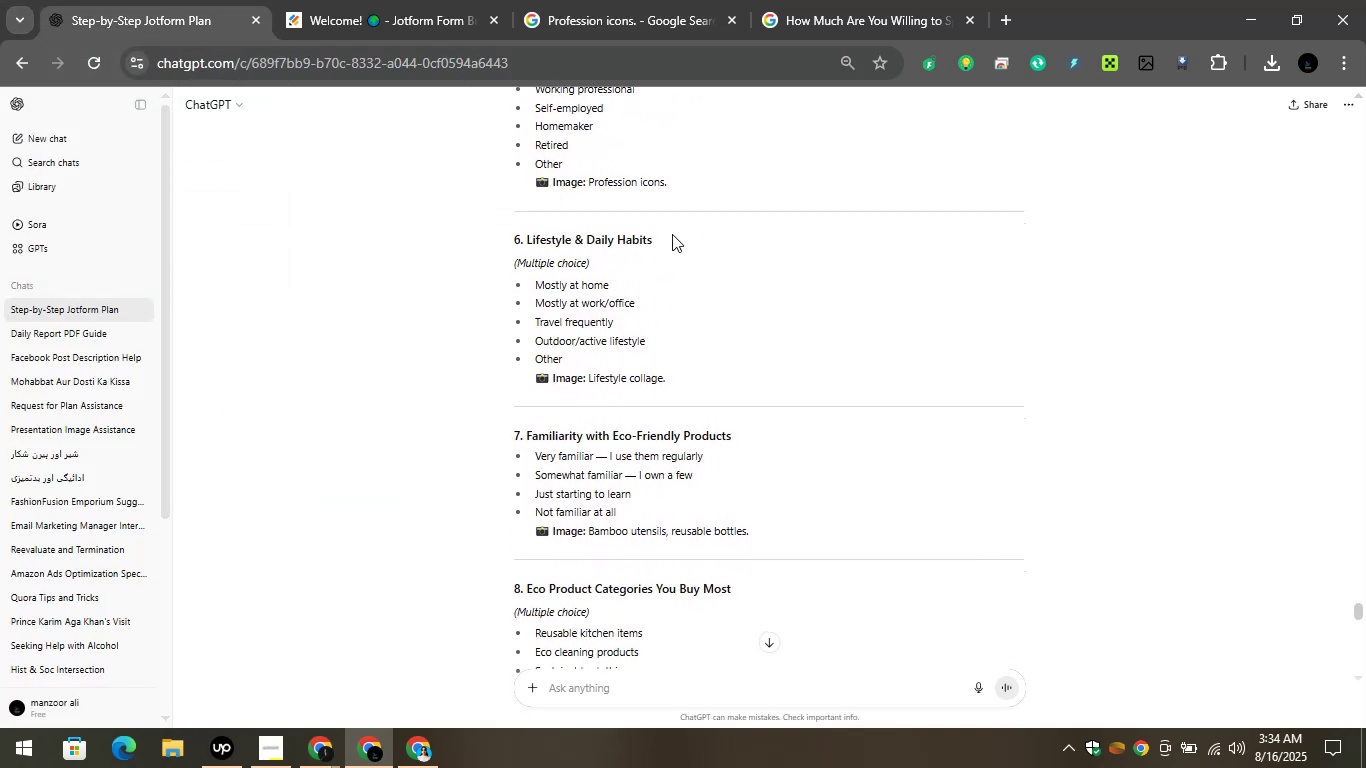 
left_click_drag(start_coordinate=[665, 234], to_coordinate=[522, 234])
 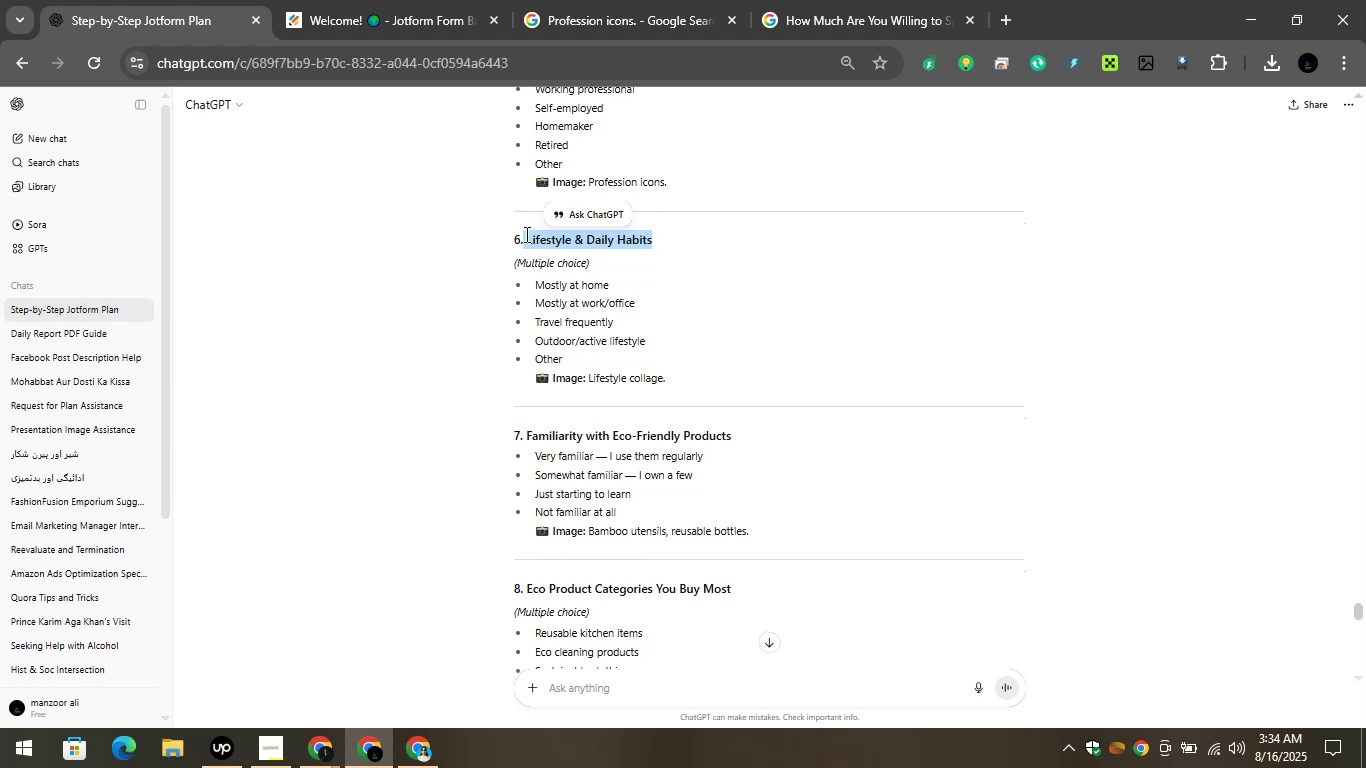 
key(Control+C)
 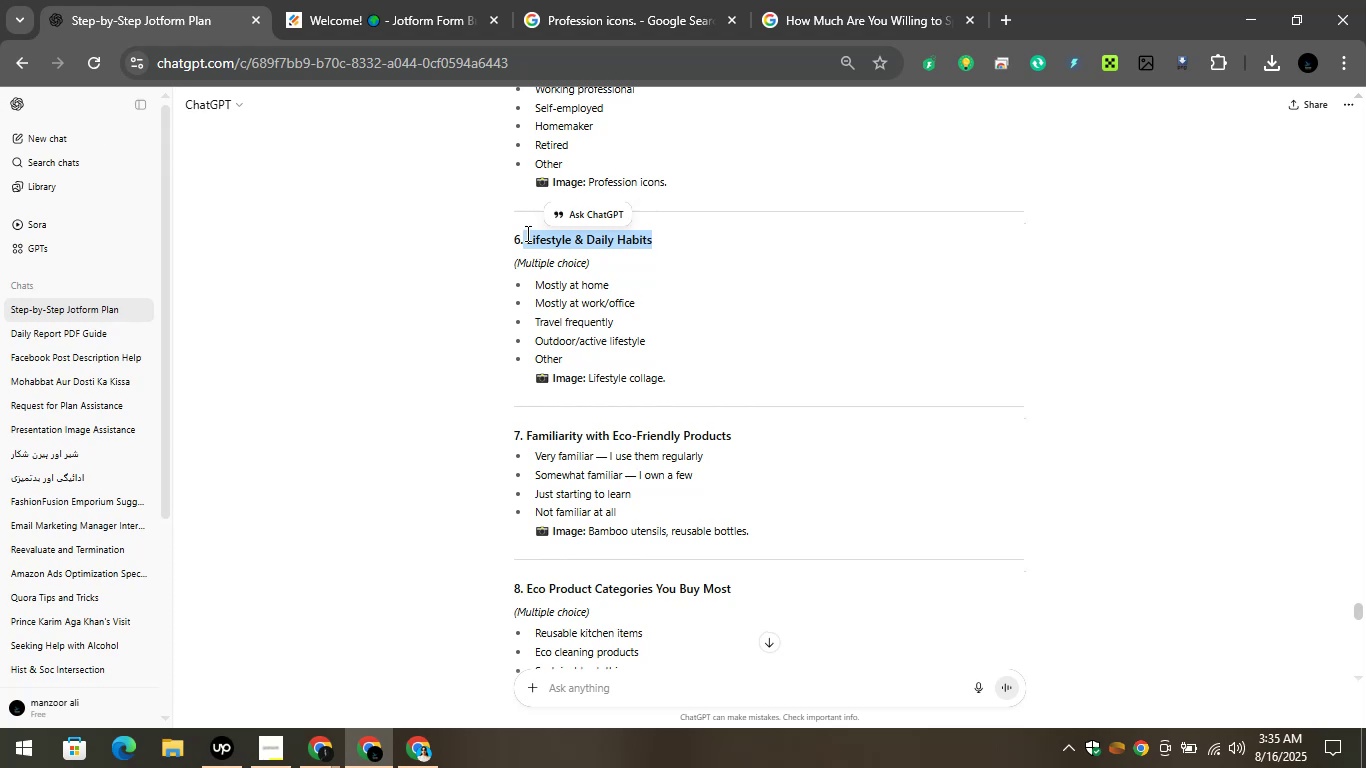 
key(Control+C)
 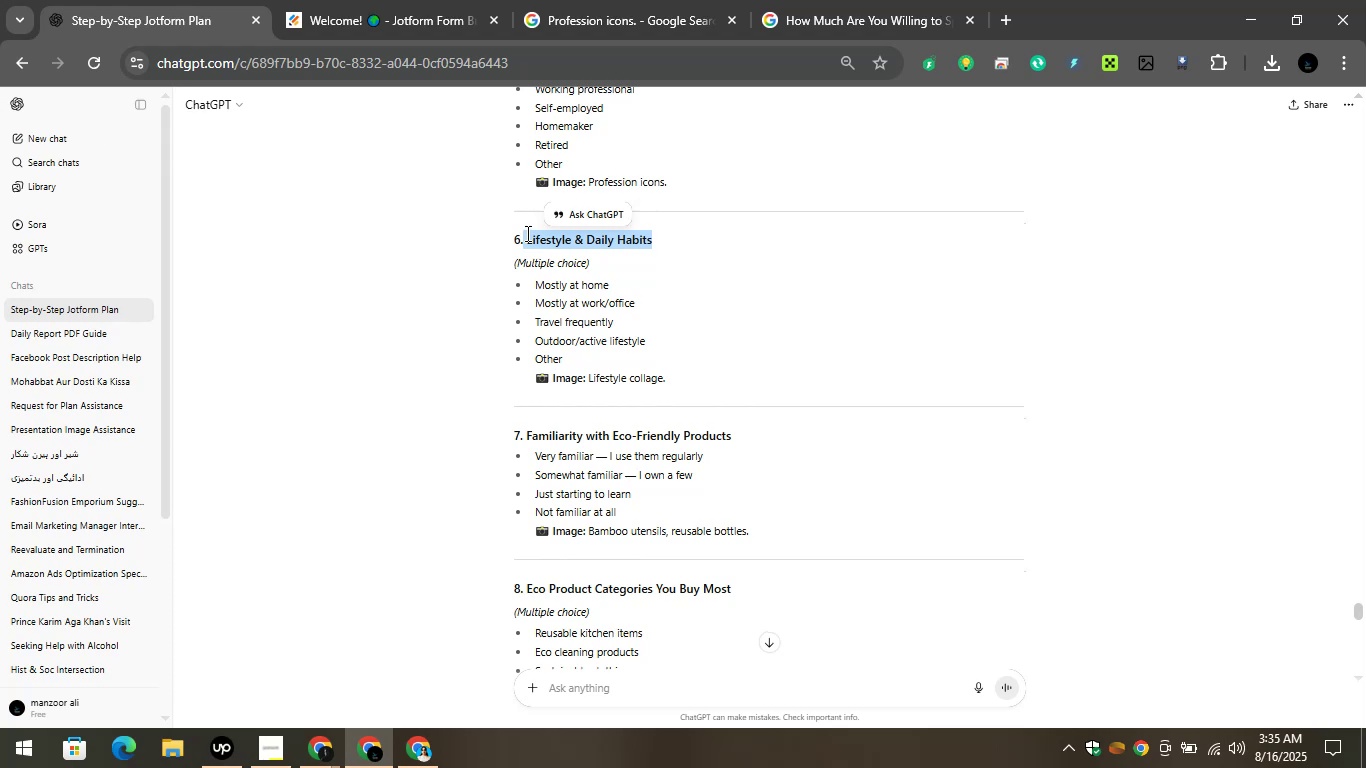 
left_click([385, 0])
 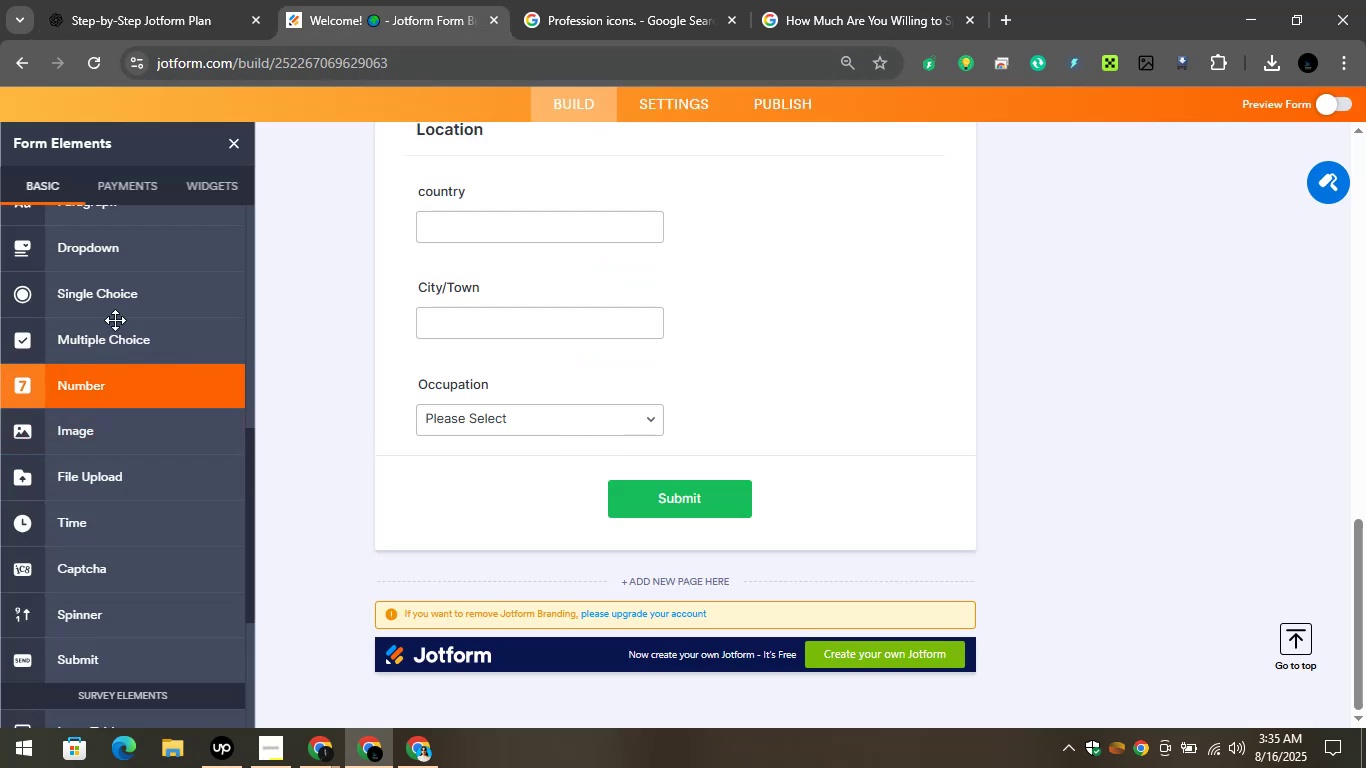 
left_click_drag(start_coordinate=[101, 244], to_coordinate=[576, 465])
 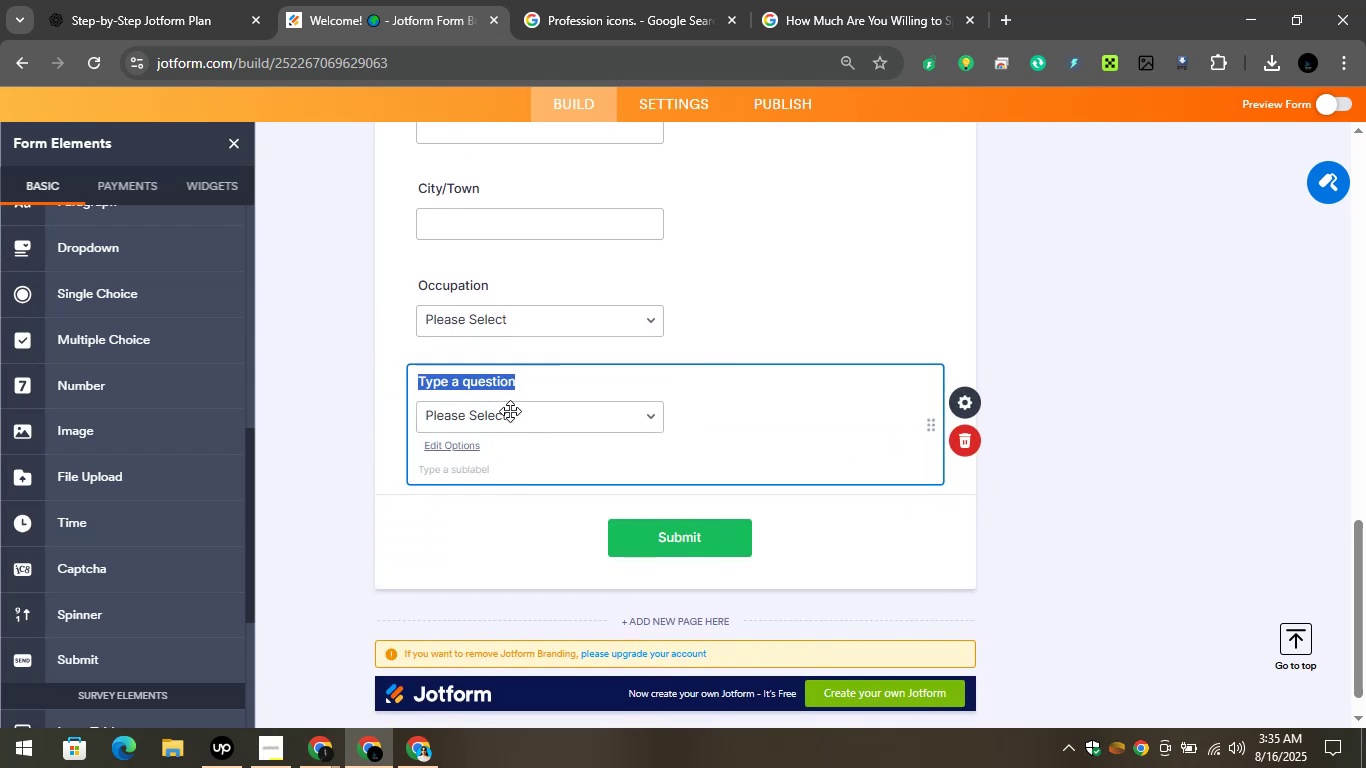 
key(Control+V)
 